 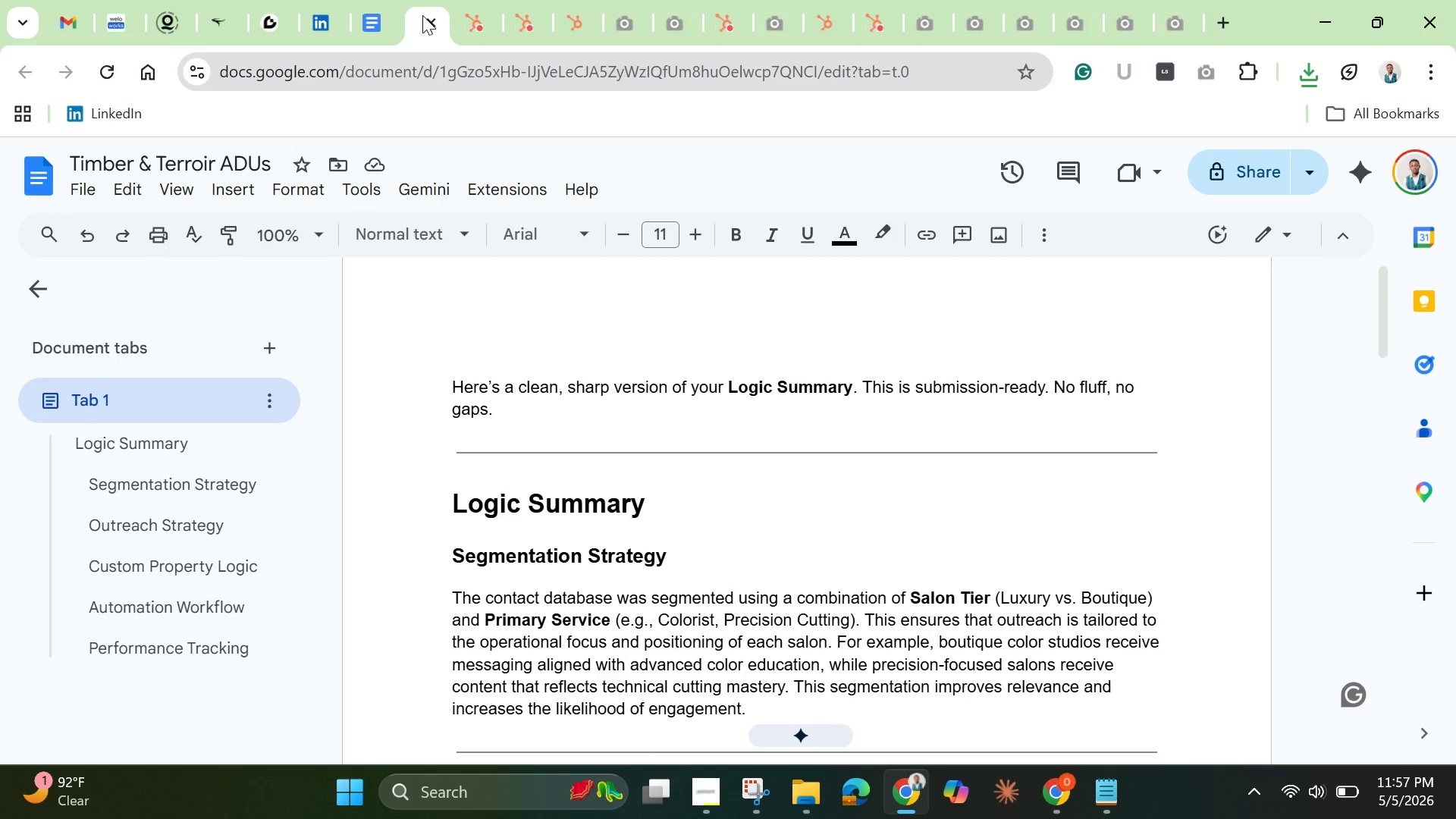 
left_click_drag(start_coordinate=[447, 503], to_coordinate=[424, 379])
 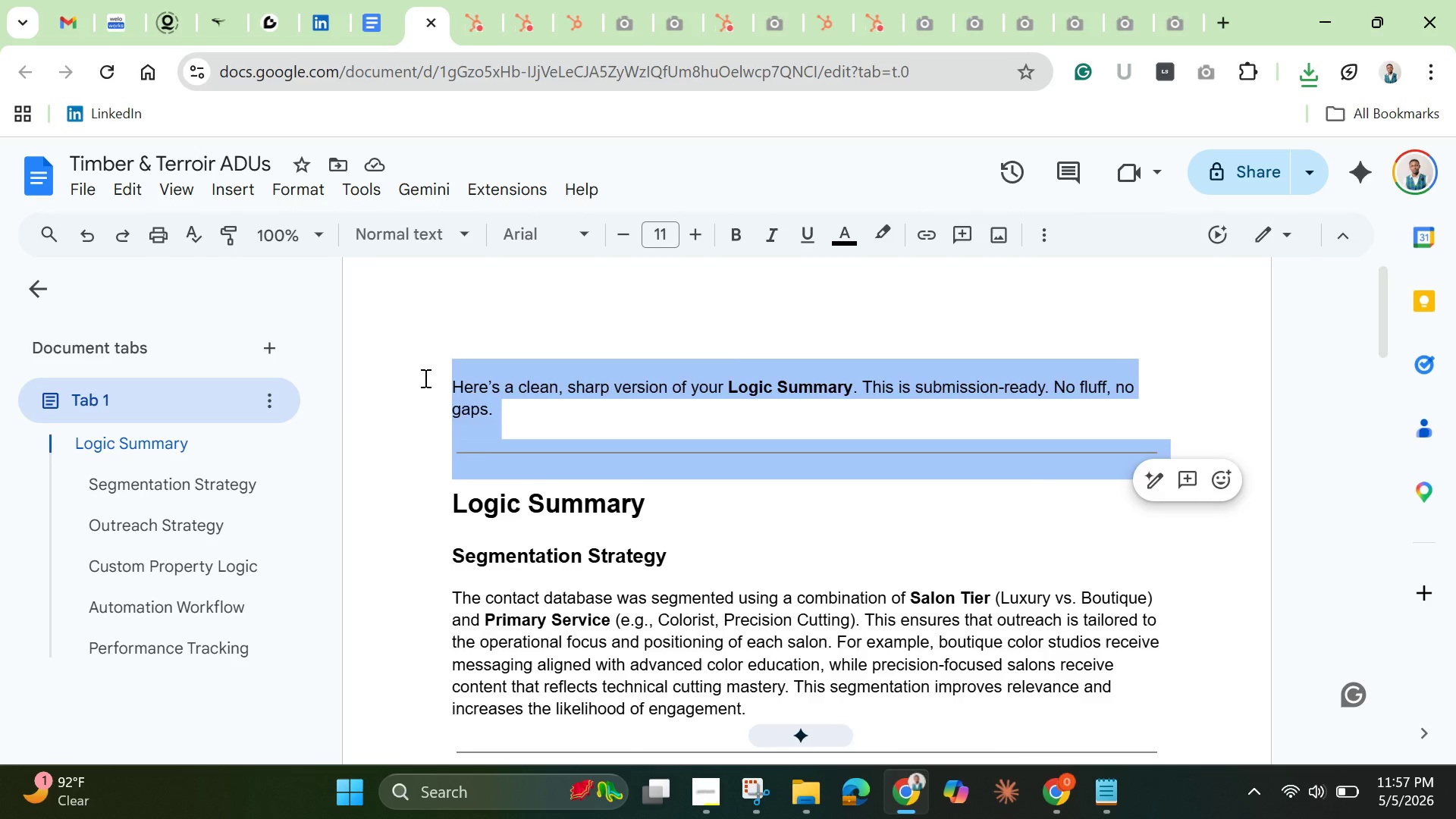 
hold_key(key=Backspace, duration=0.31)
 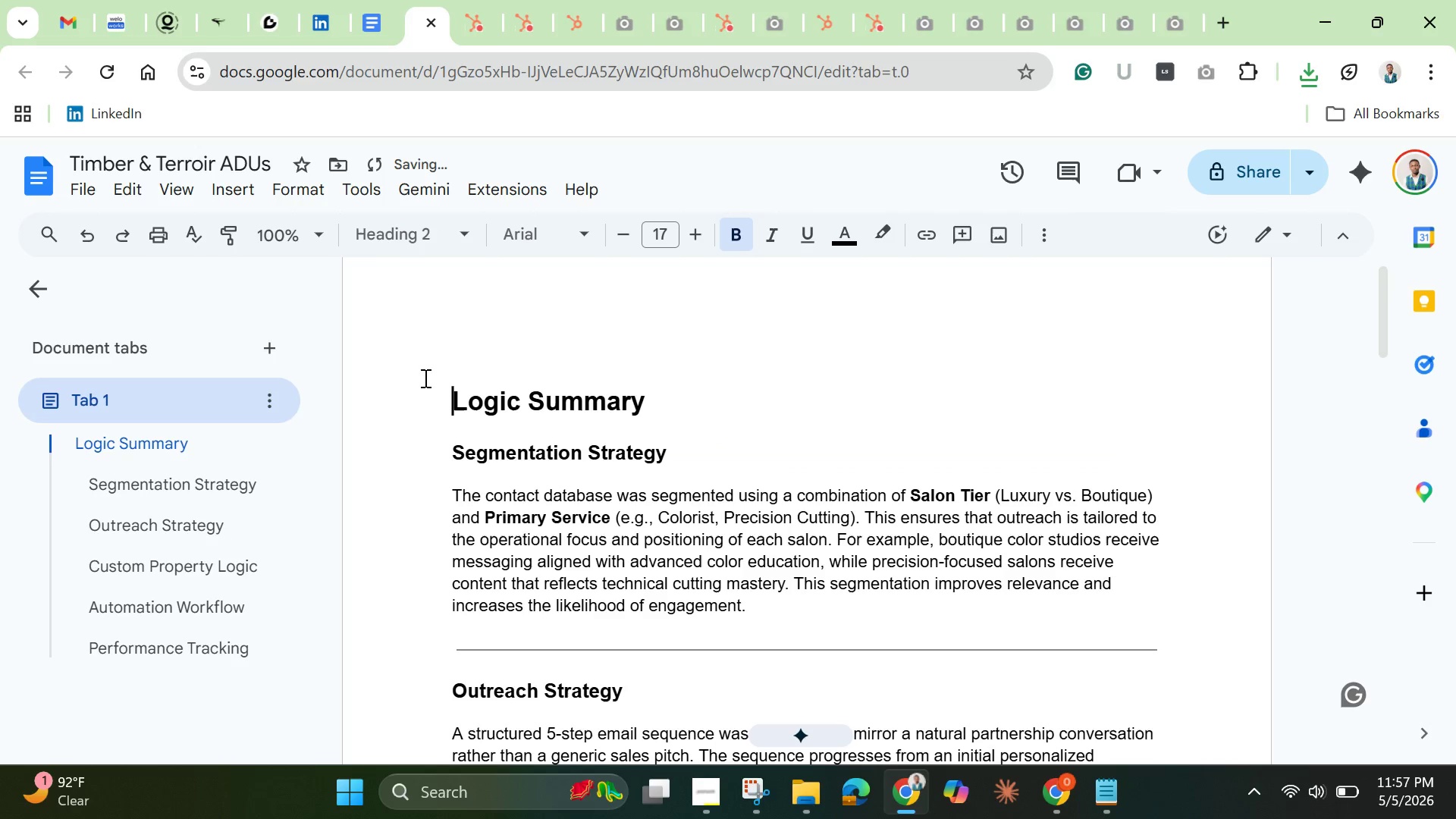 
hold_key(key=Backspace, duration=0.39)
 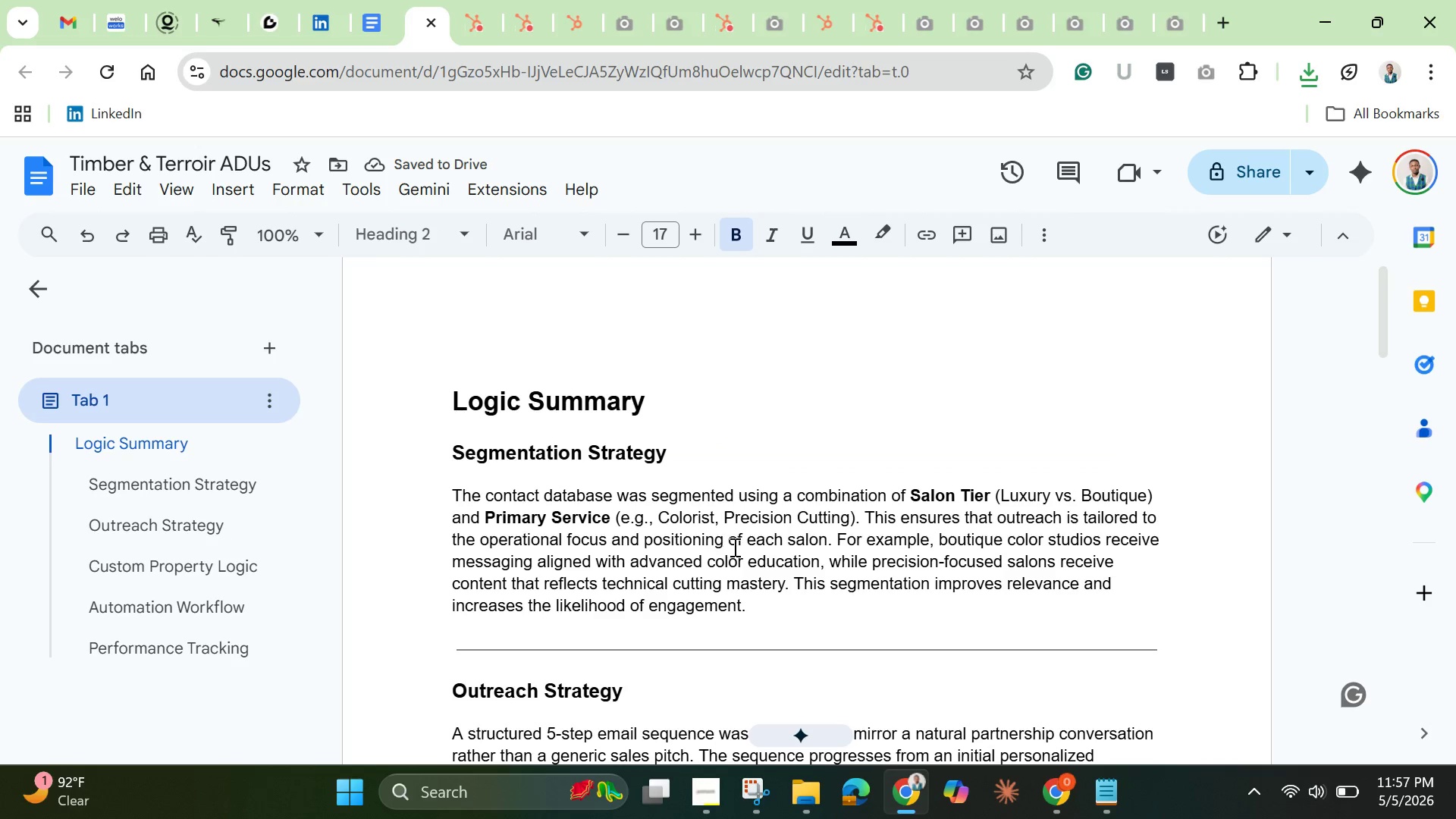 
scroll: coordinate [788, 588], scroll_direction: down, amount: 18.0
 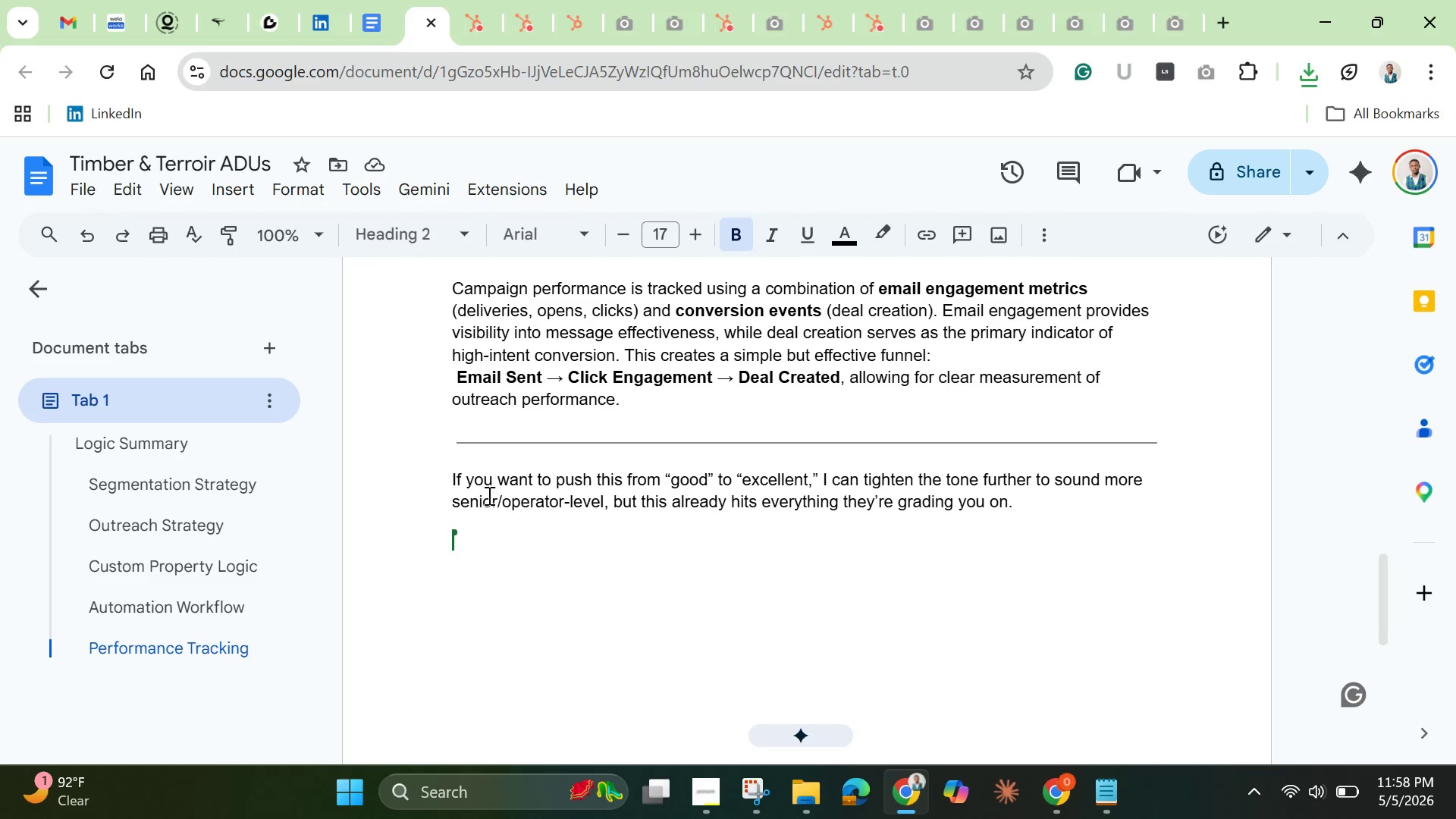 
left_click_drag(start_coordinate=[454, 445], to_coordinate=[1103, 510])
 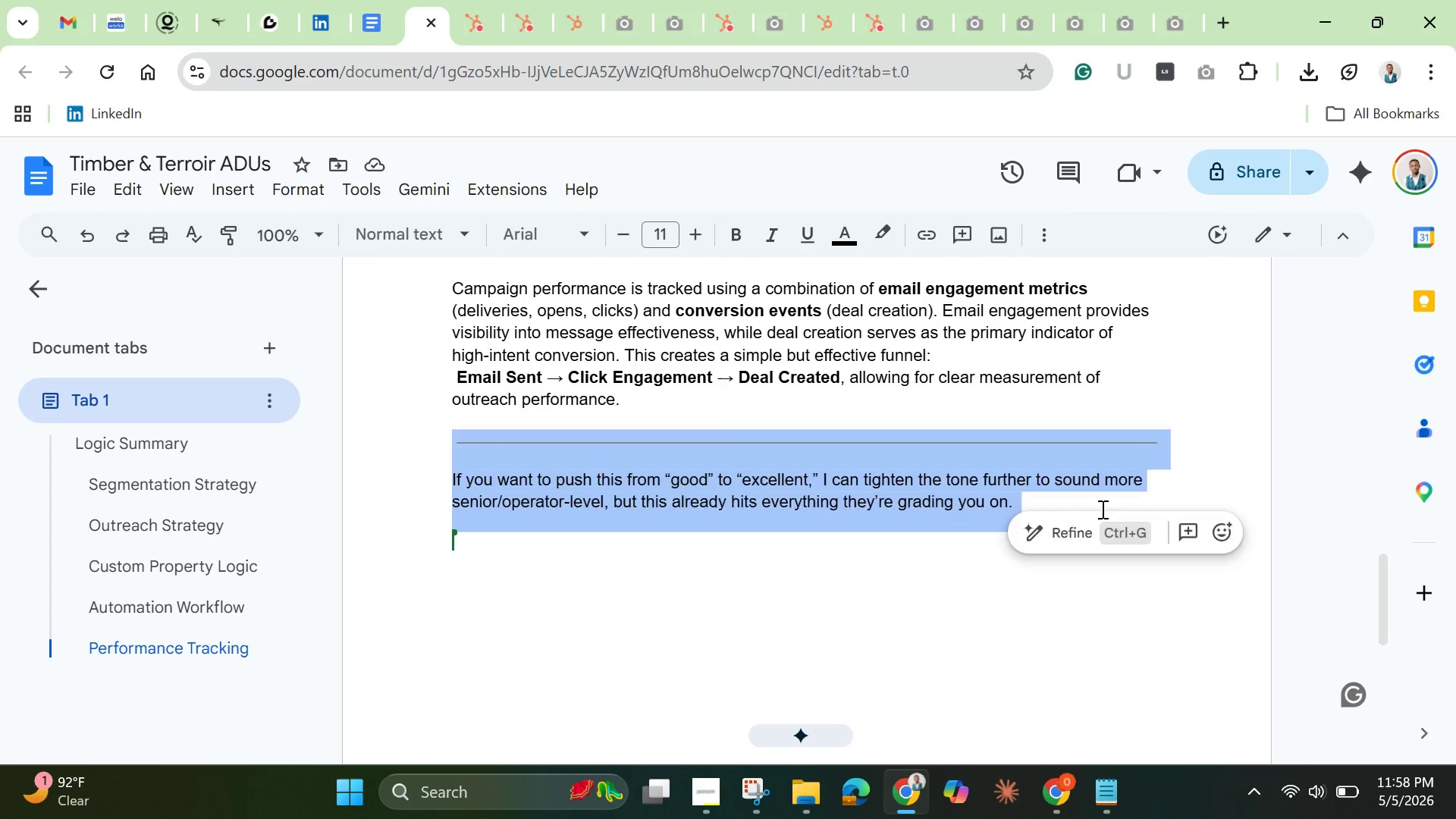 
key(Backspace)
 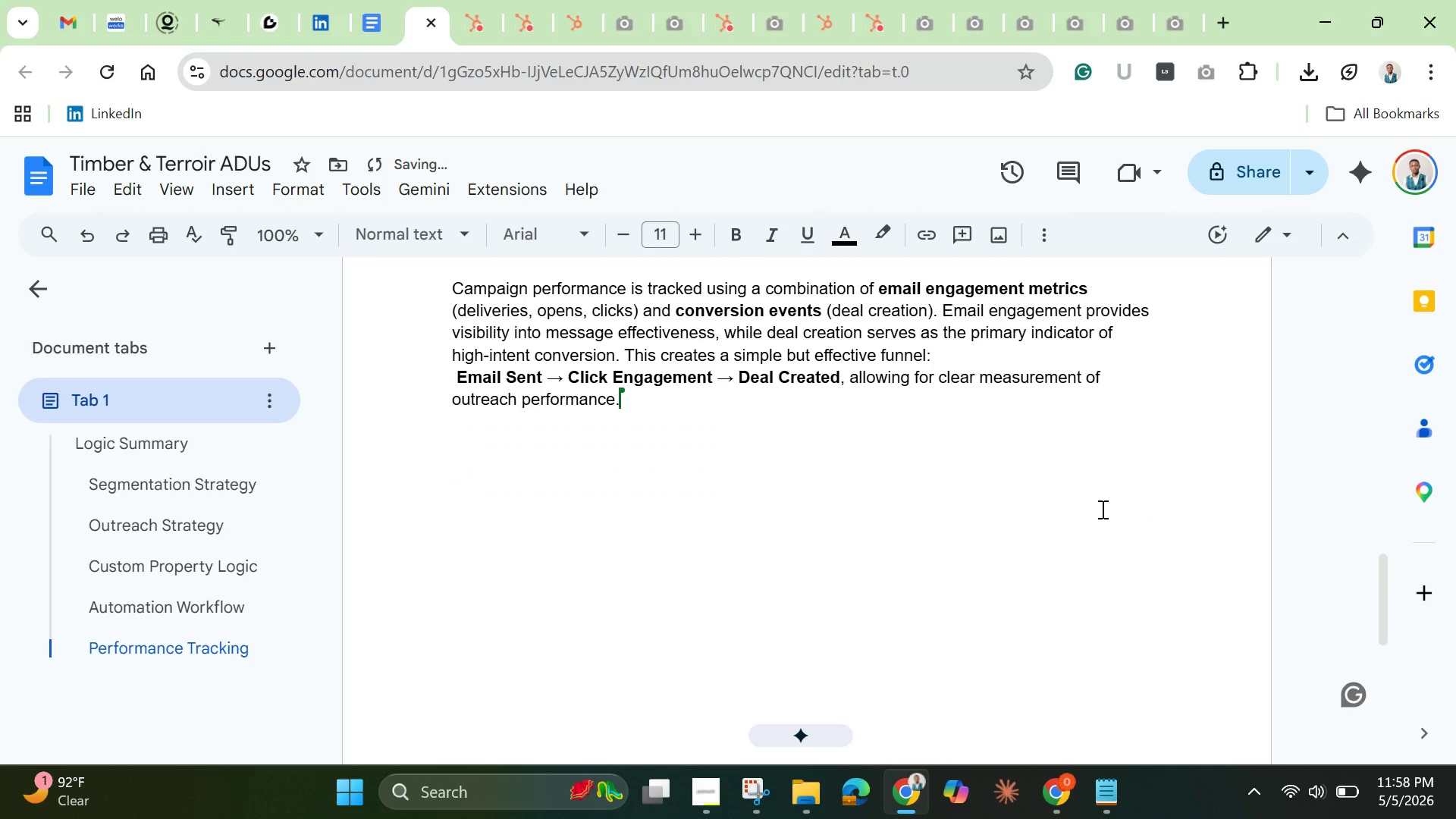 
key(Backspace)
 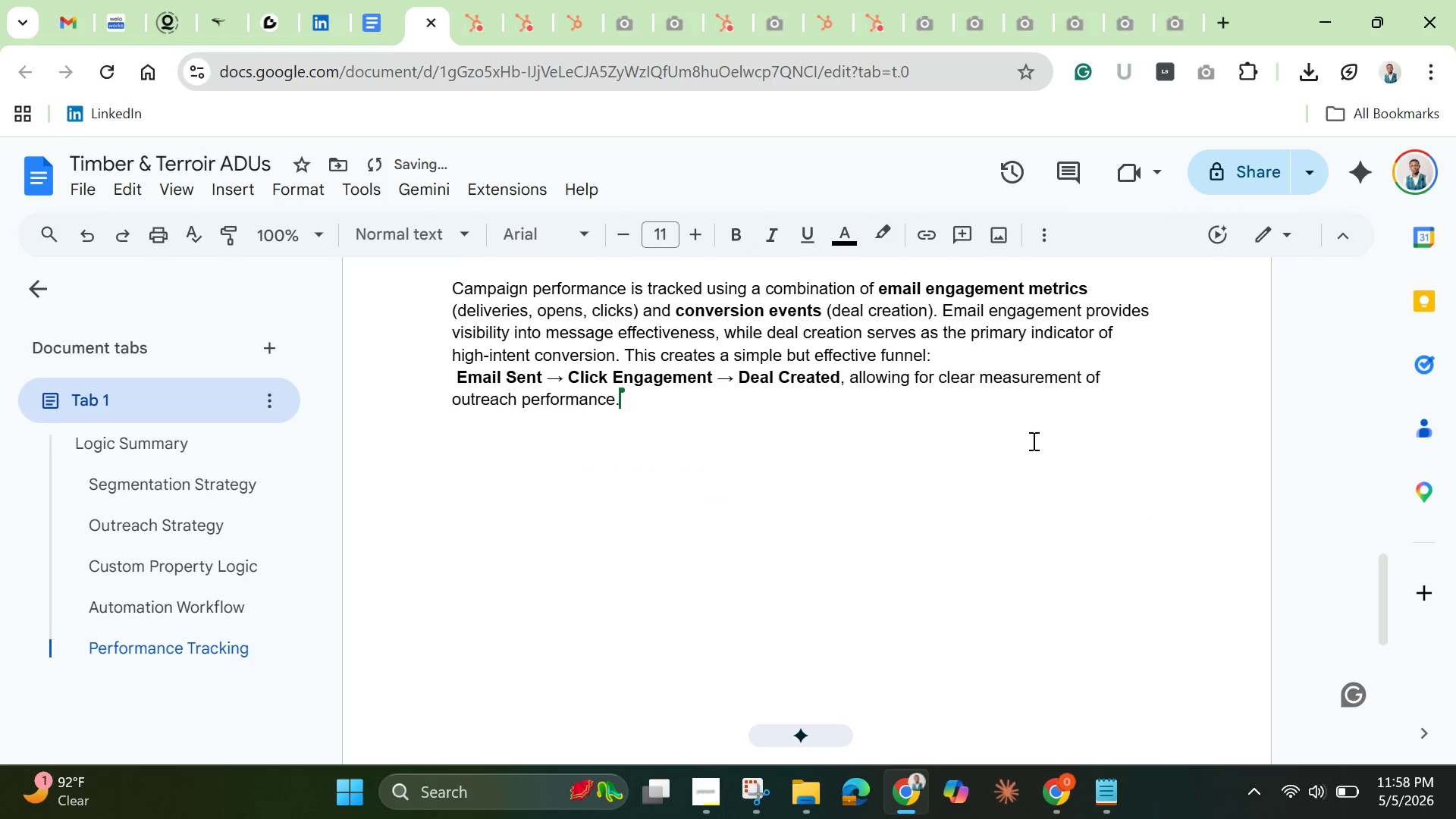 
scroll: coordinate [1018, 419], scroll_direction: up, amount: 1.0
 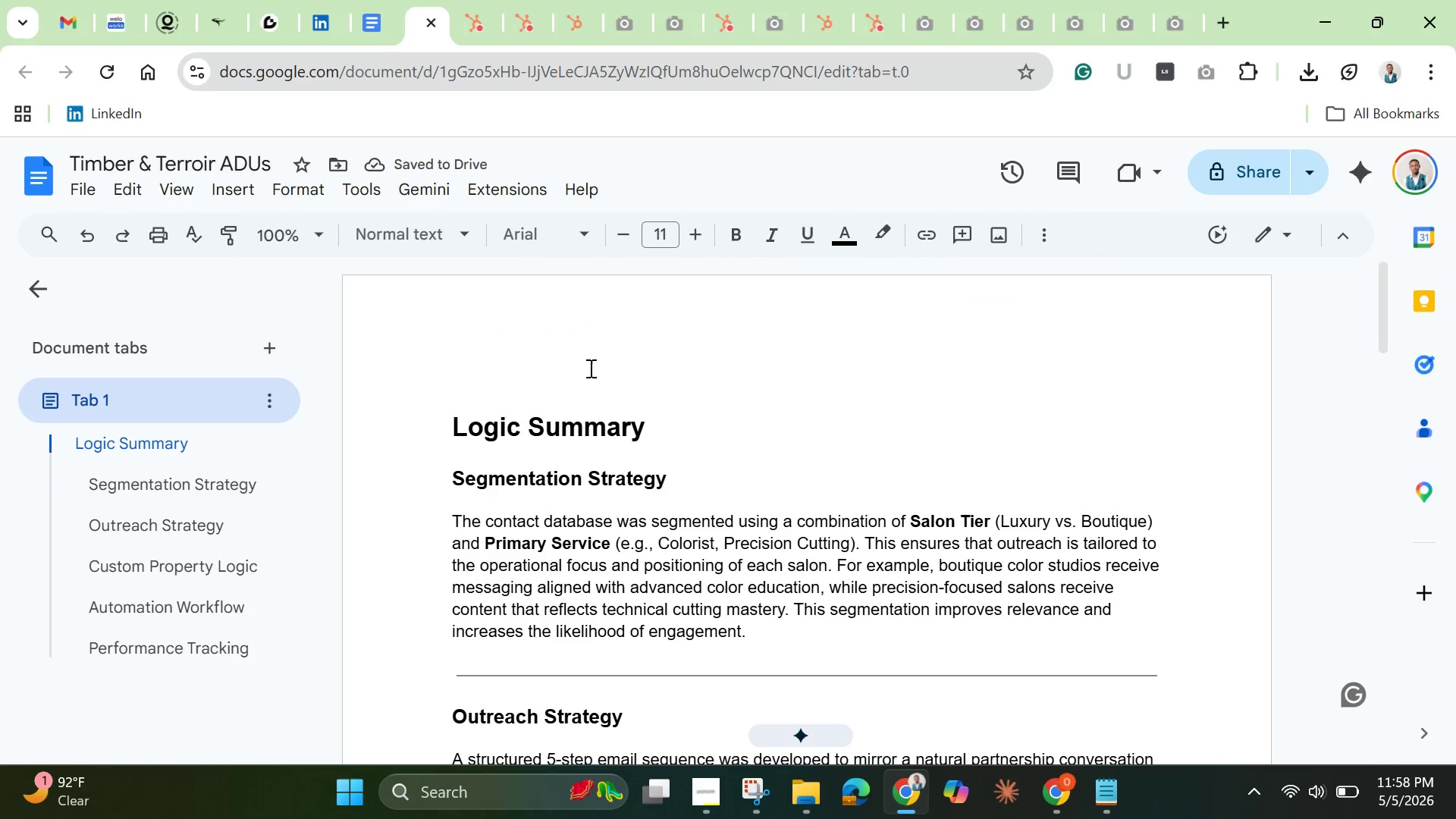 
left_click_drag(start_coordinate=[646, 425], to_coordinate=[447, 424])
 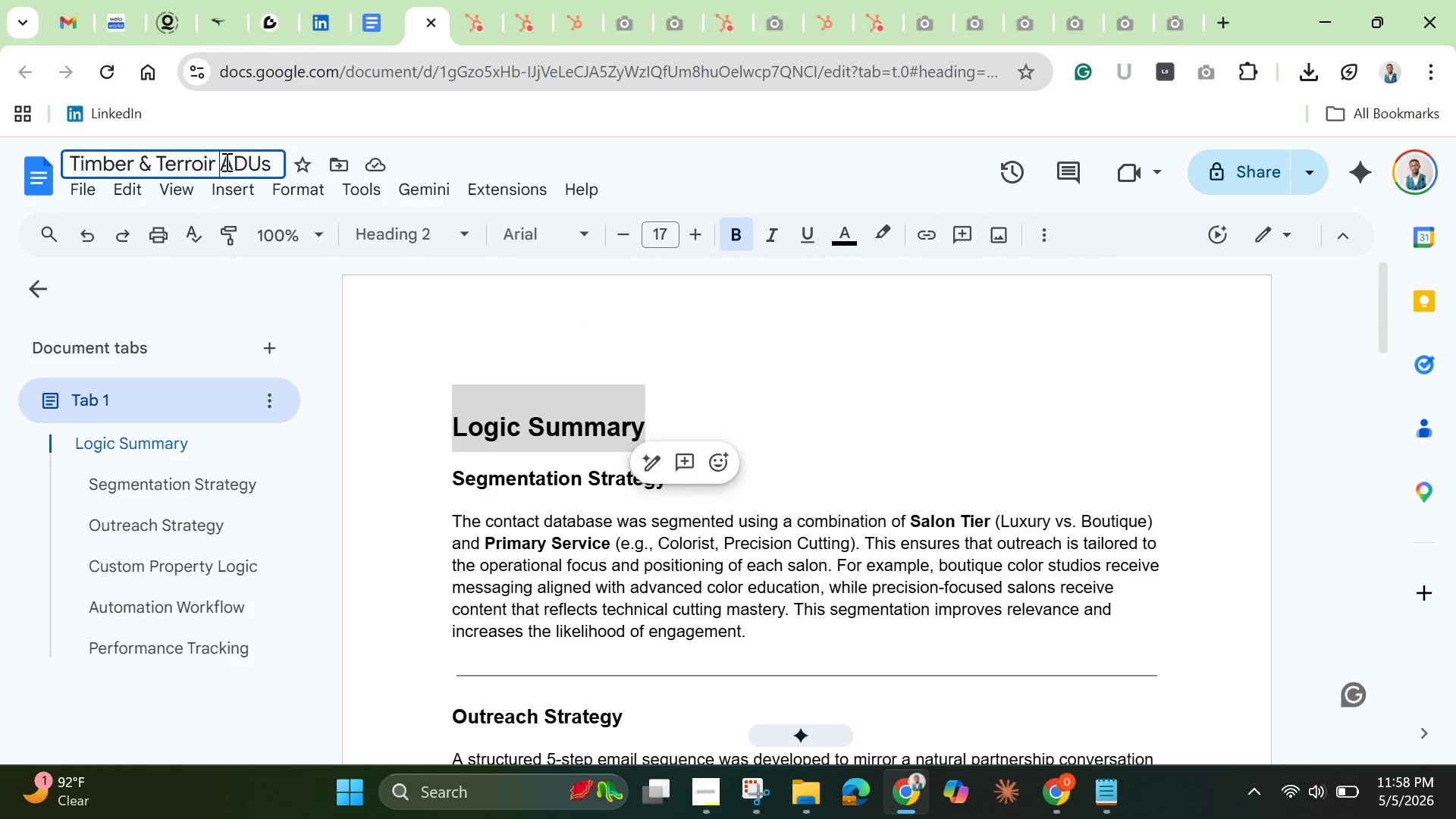 
double_click([225, 162])
 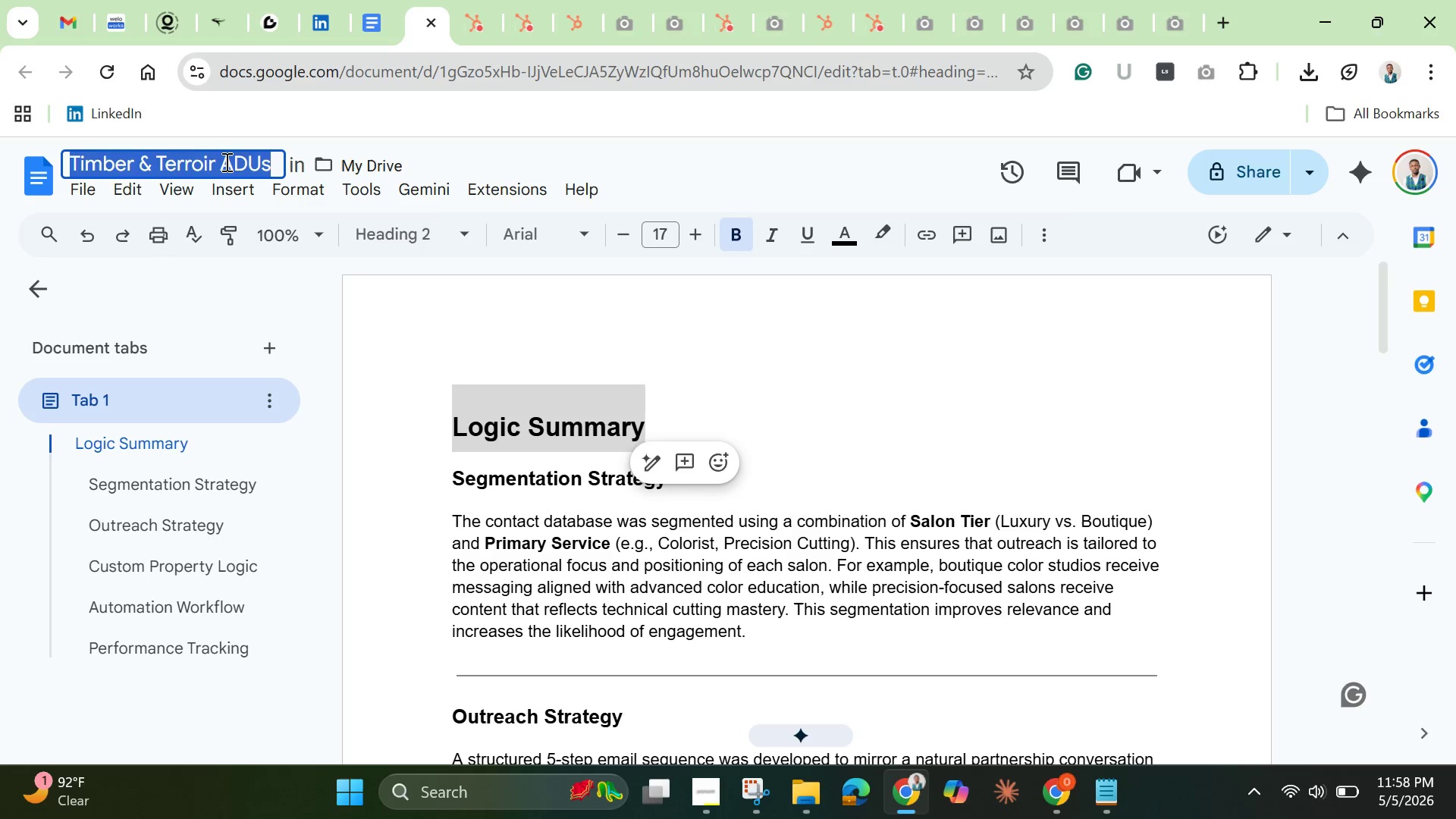 
triple_click([225, 162])
 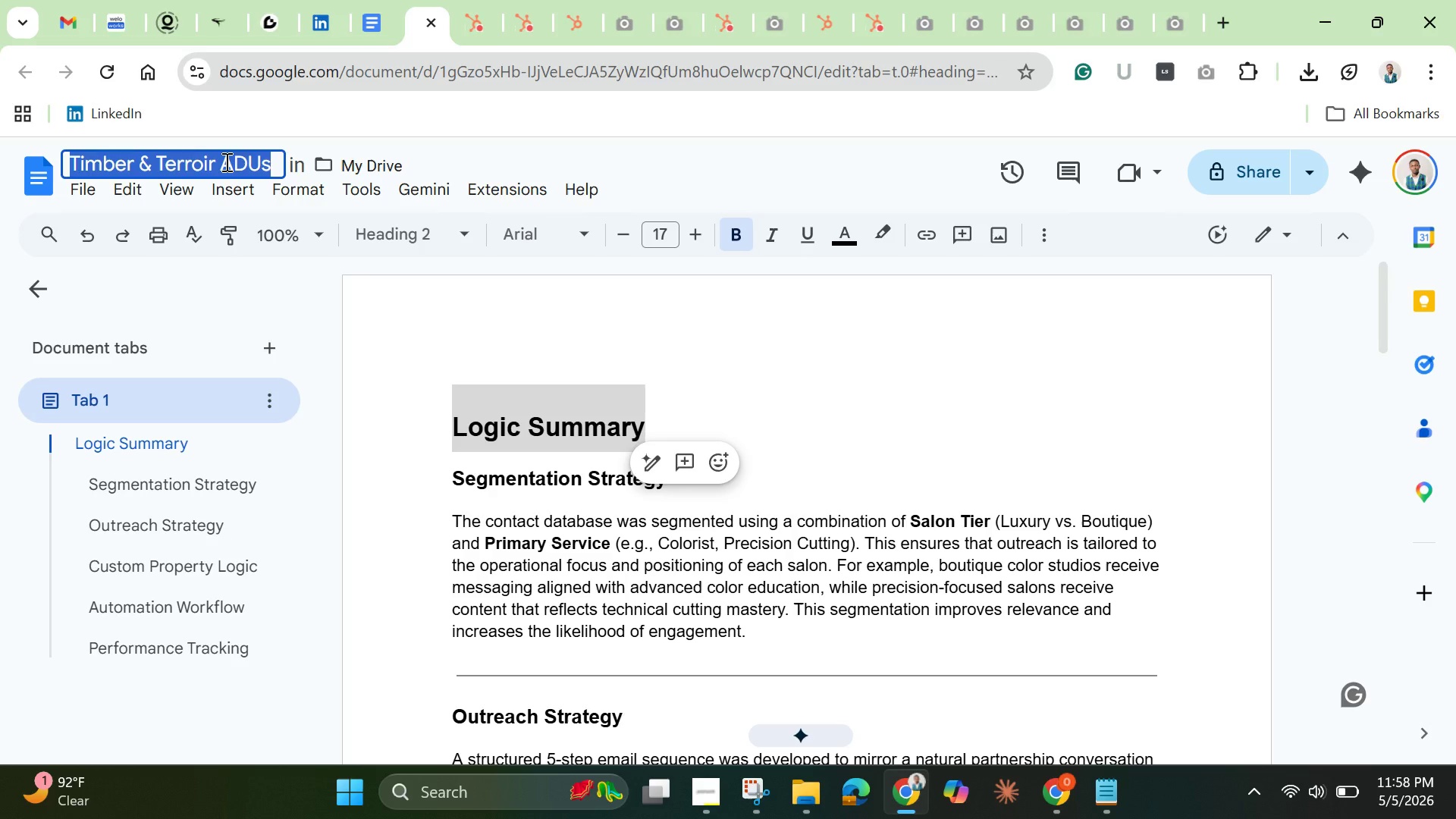 
triple_click([225, 162])
 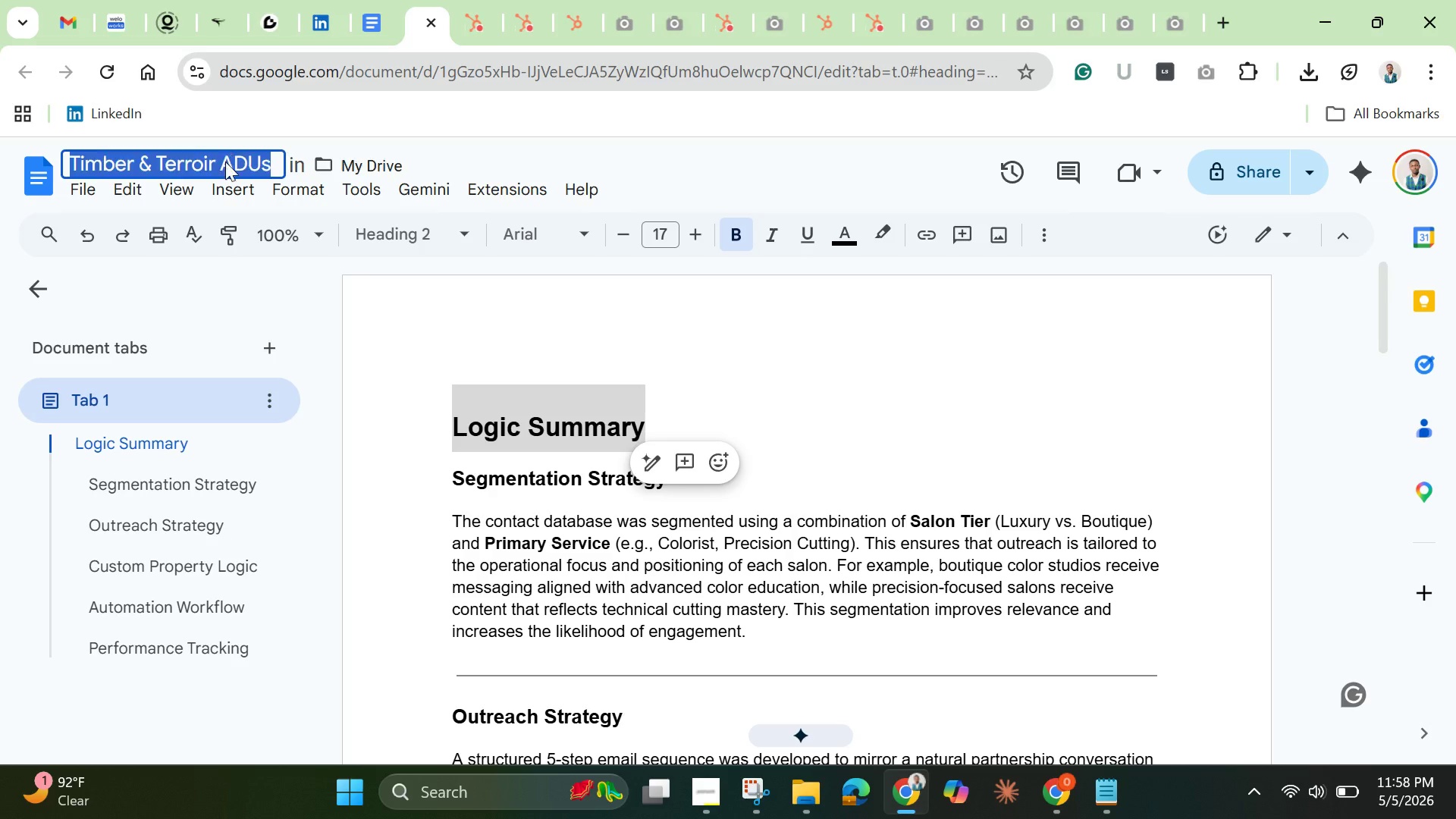 
key(Backspace)
 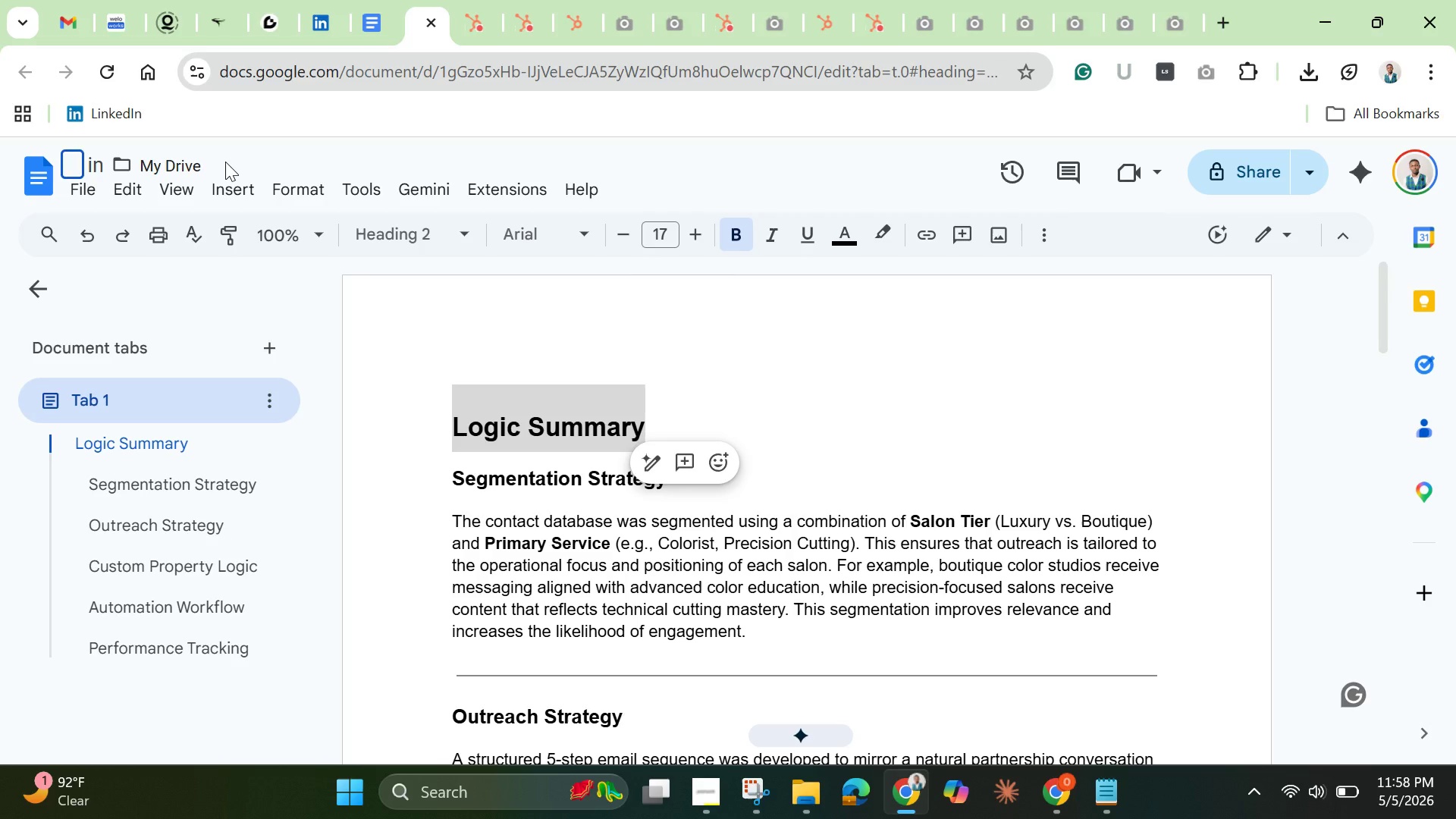 
key(Control+V)
 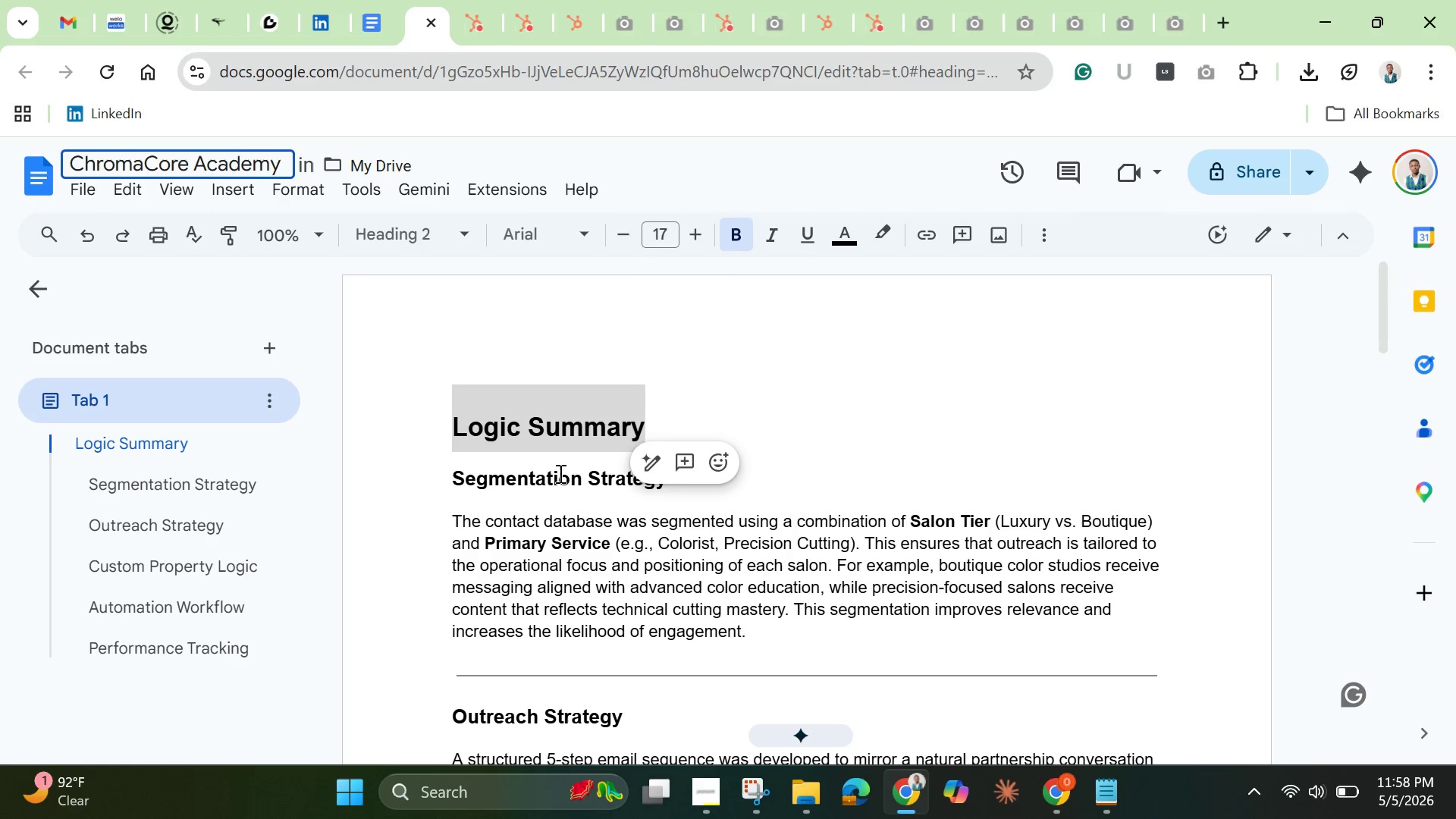 
left_click([532, 449])
 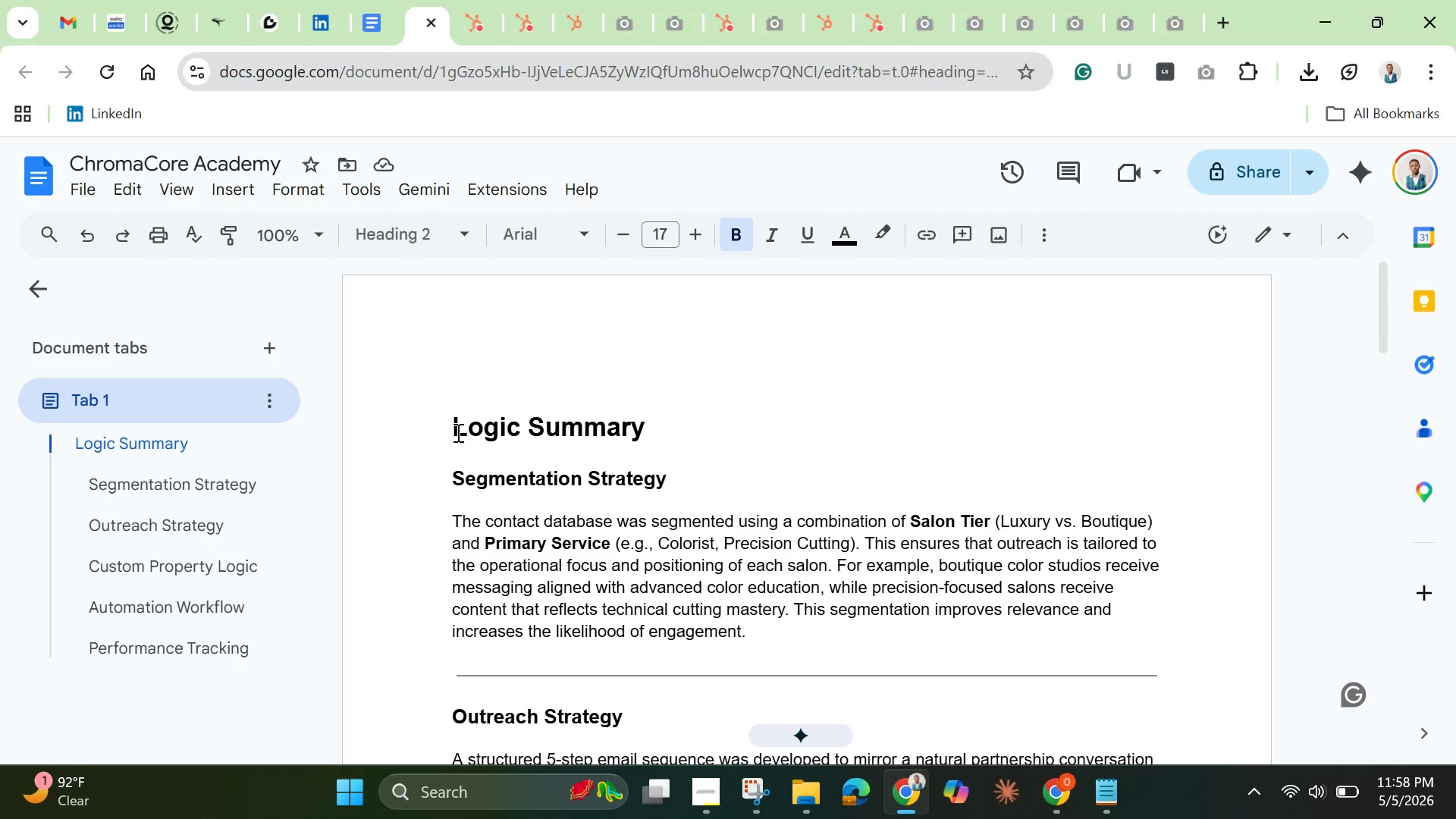 
left_click_drag(start_coordinate=[457, 432], to_coordinate=[647, 425])
 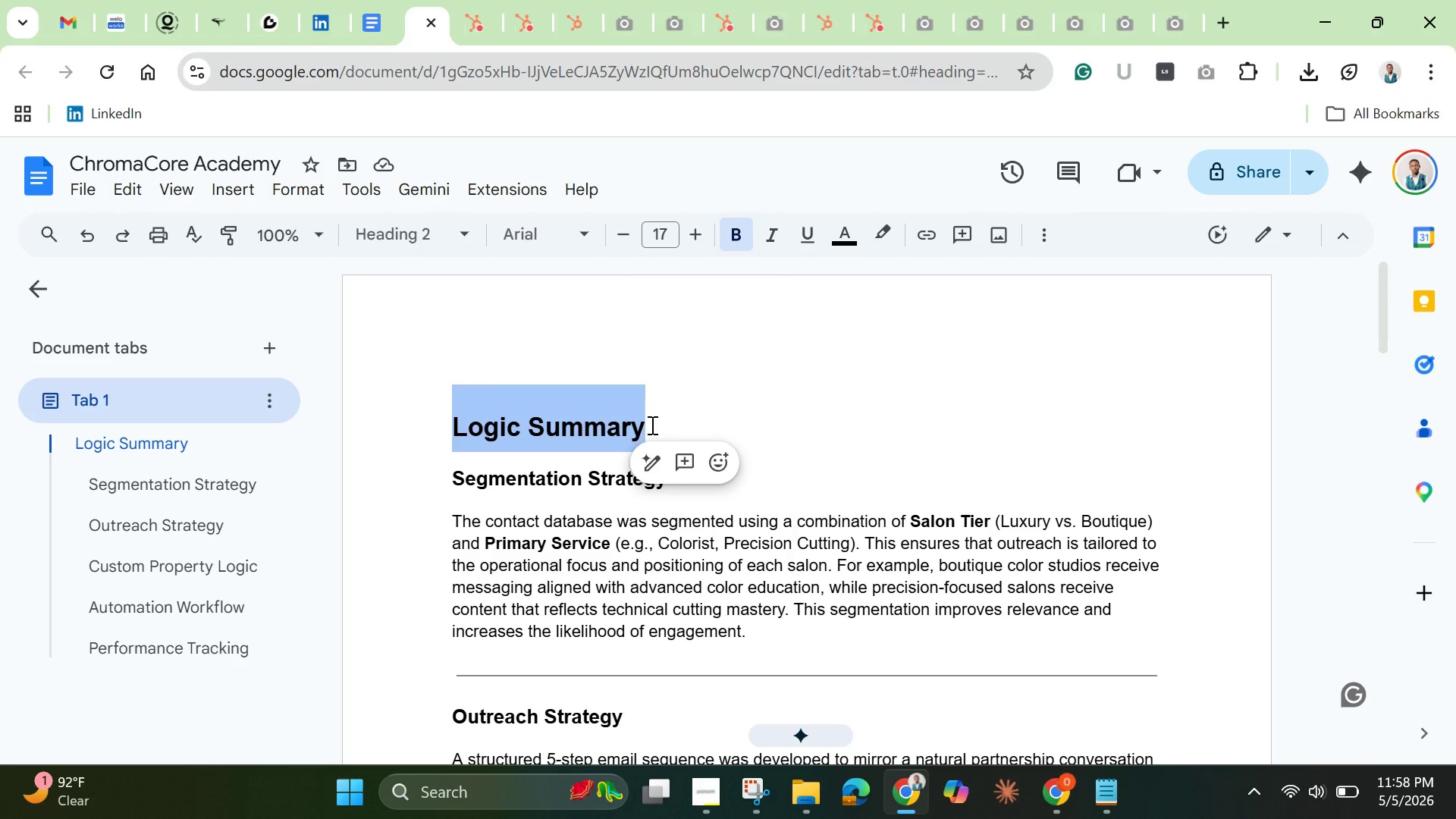 
key(Control+C)
 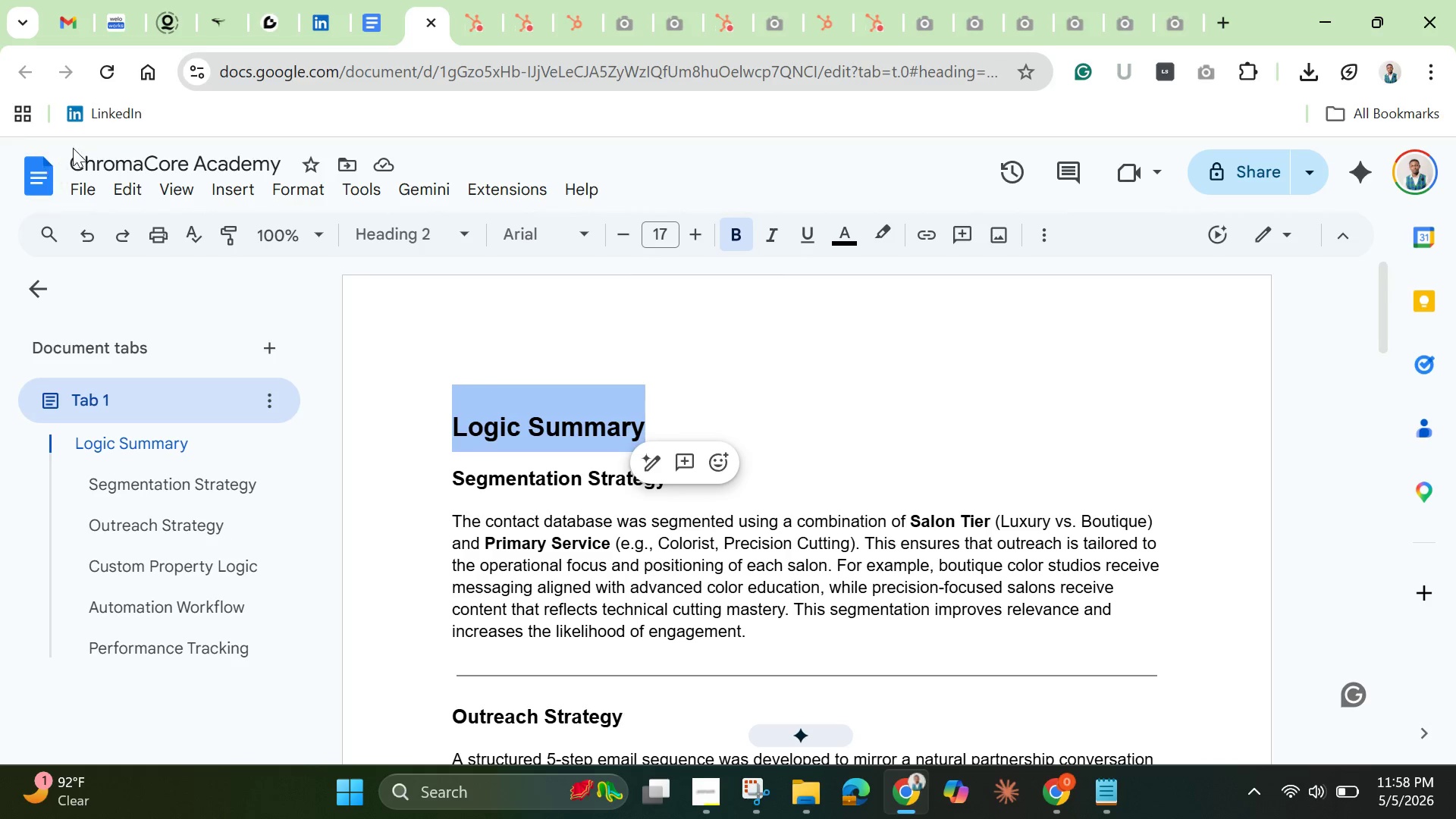 
left_click([91, 146])
 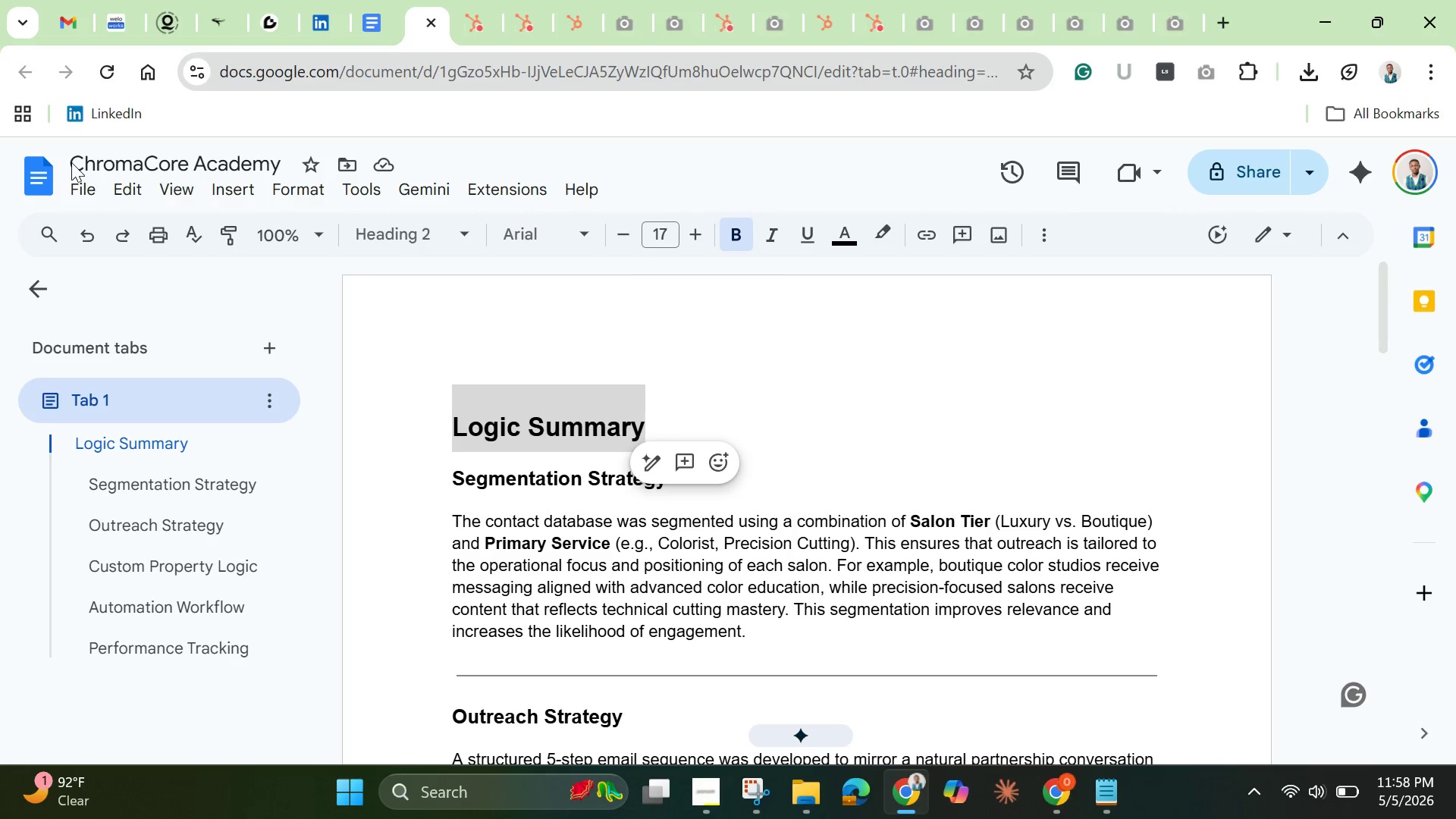 
left_click([70, 162])
 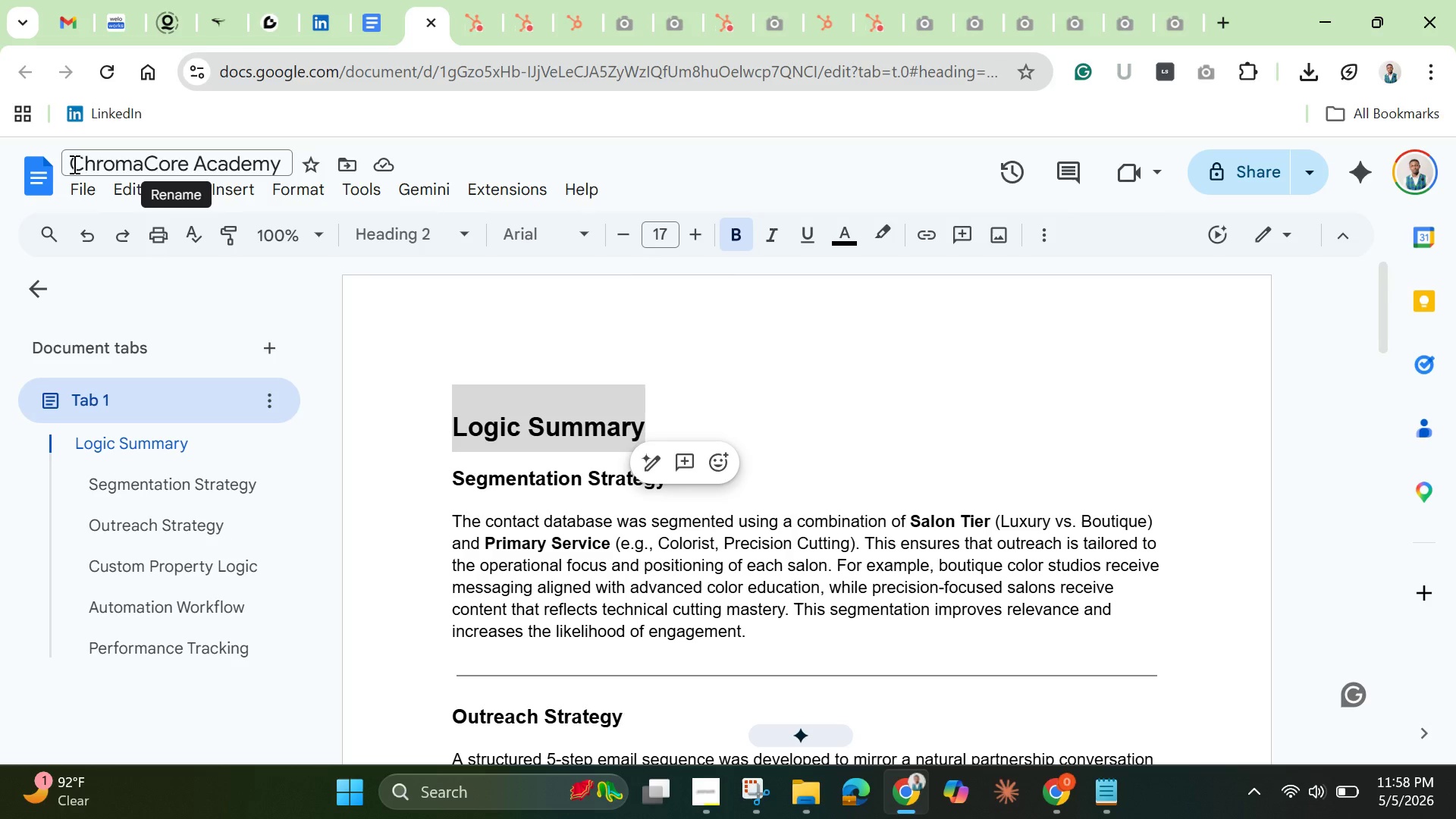 
left_click([73, 164])
 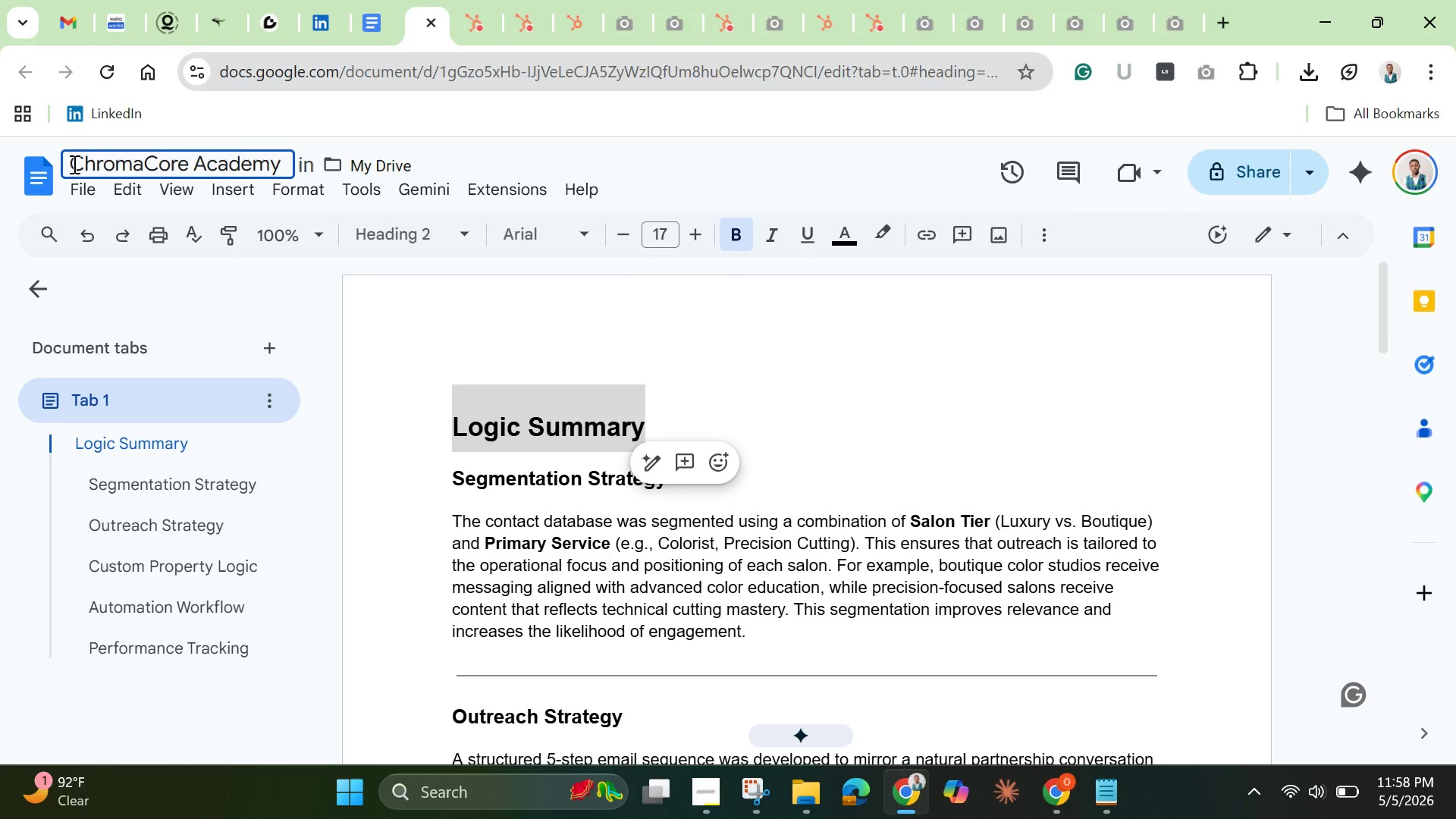 
key(Control+V)
 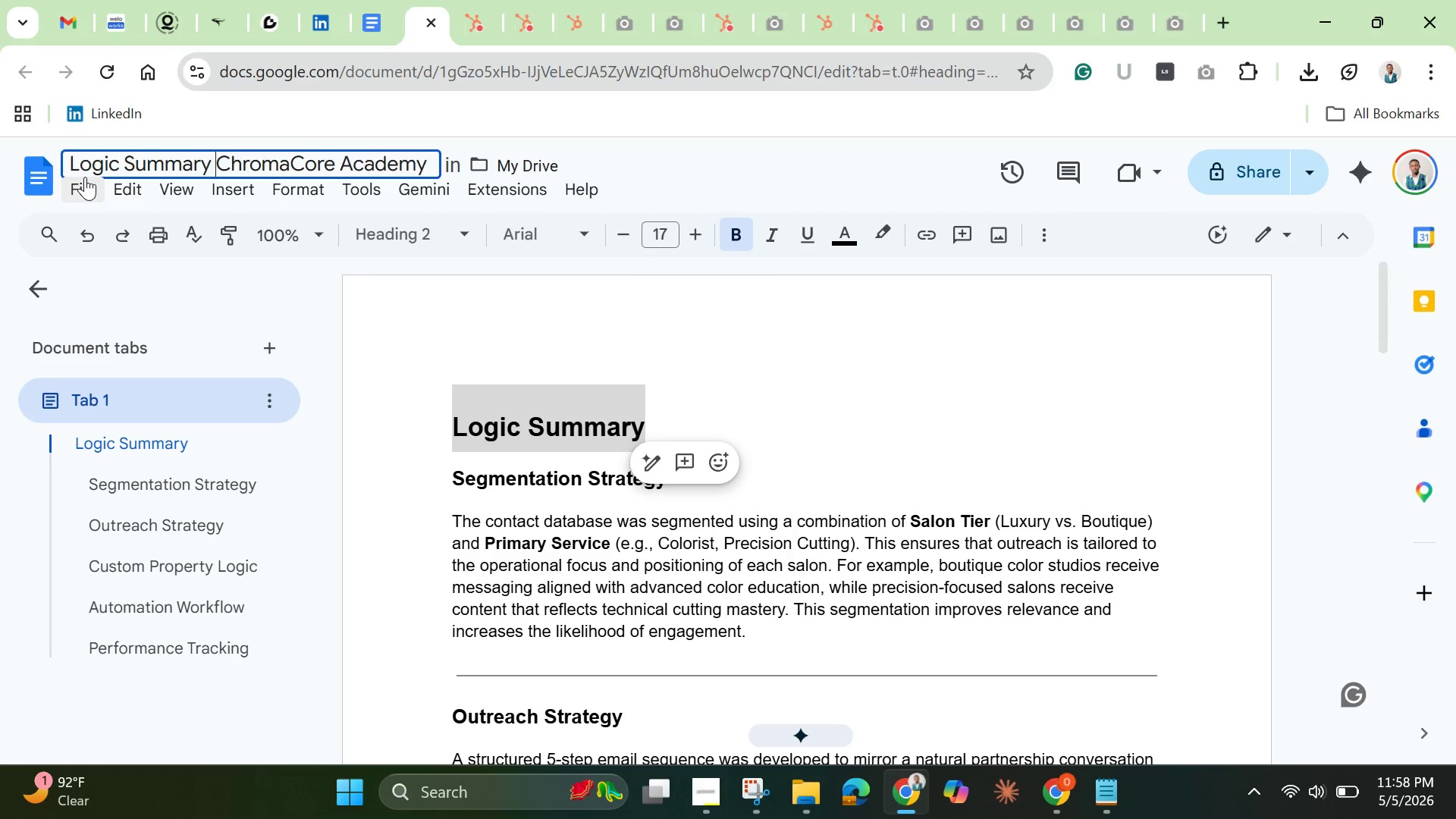 
key(Space)
 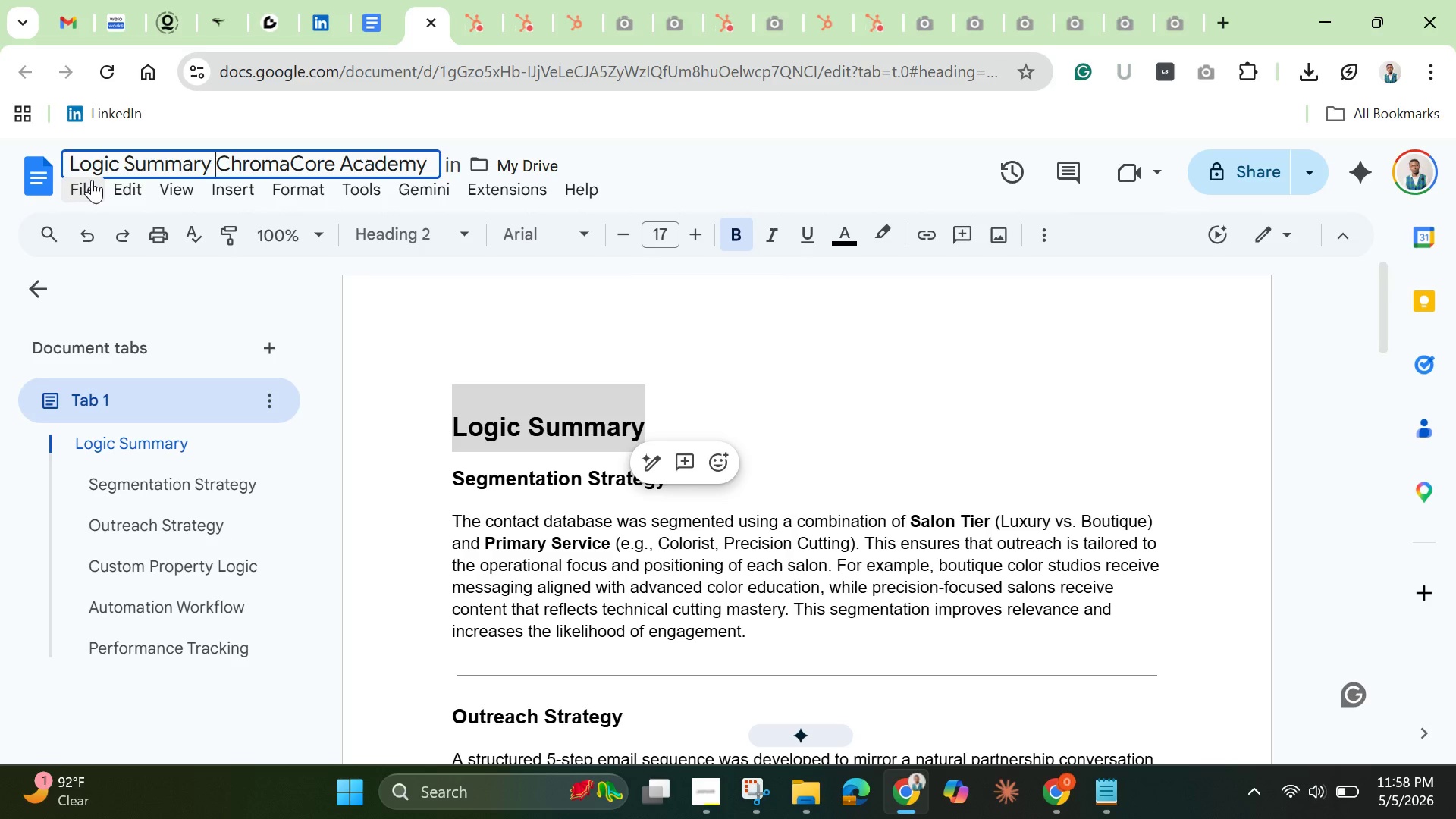 
wait(5.64)
 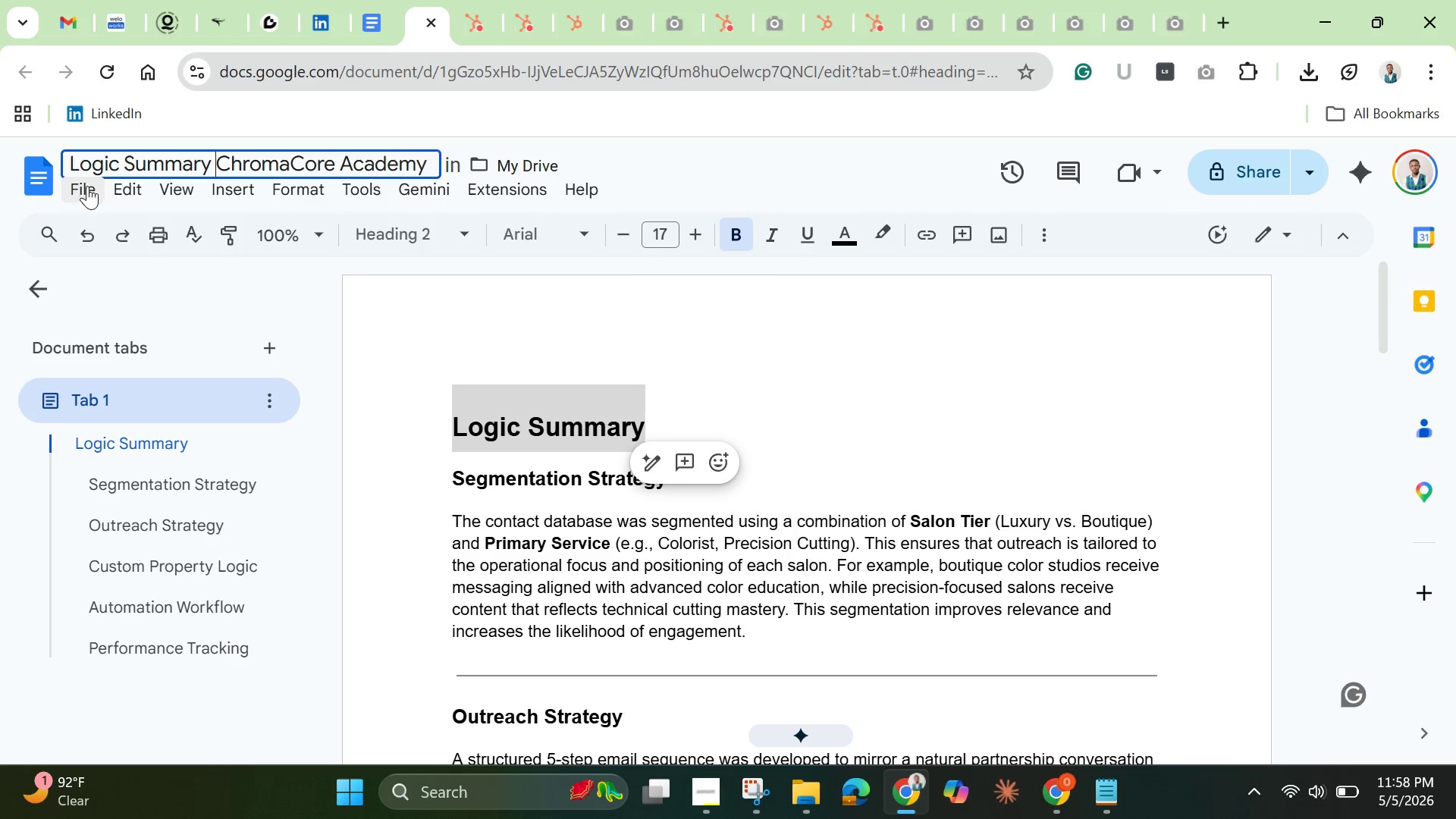 
left_click([613, 408])
 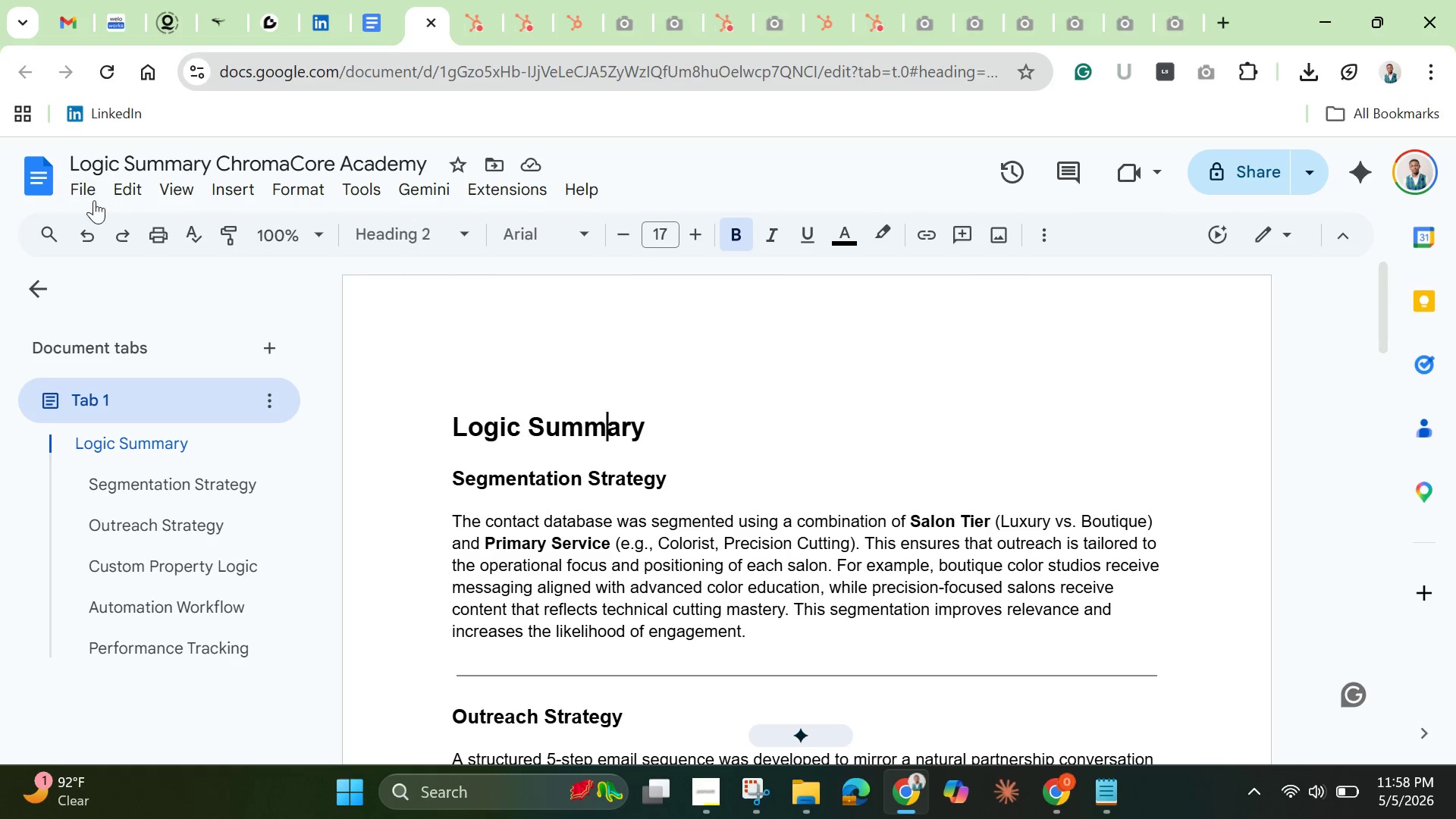 
left_click([89, 187])
 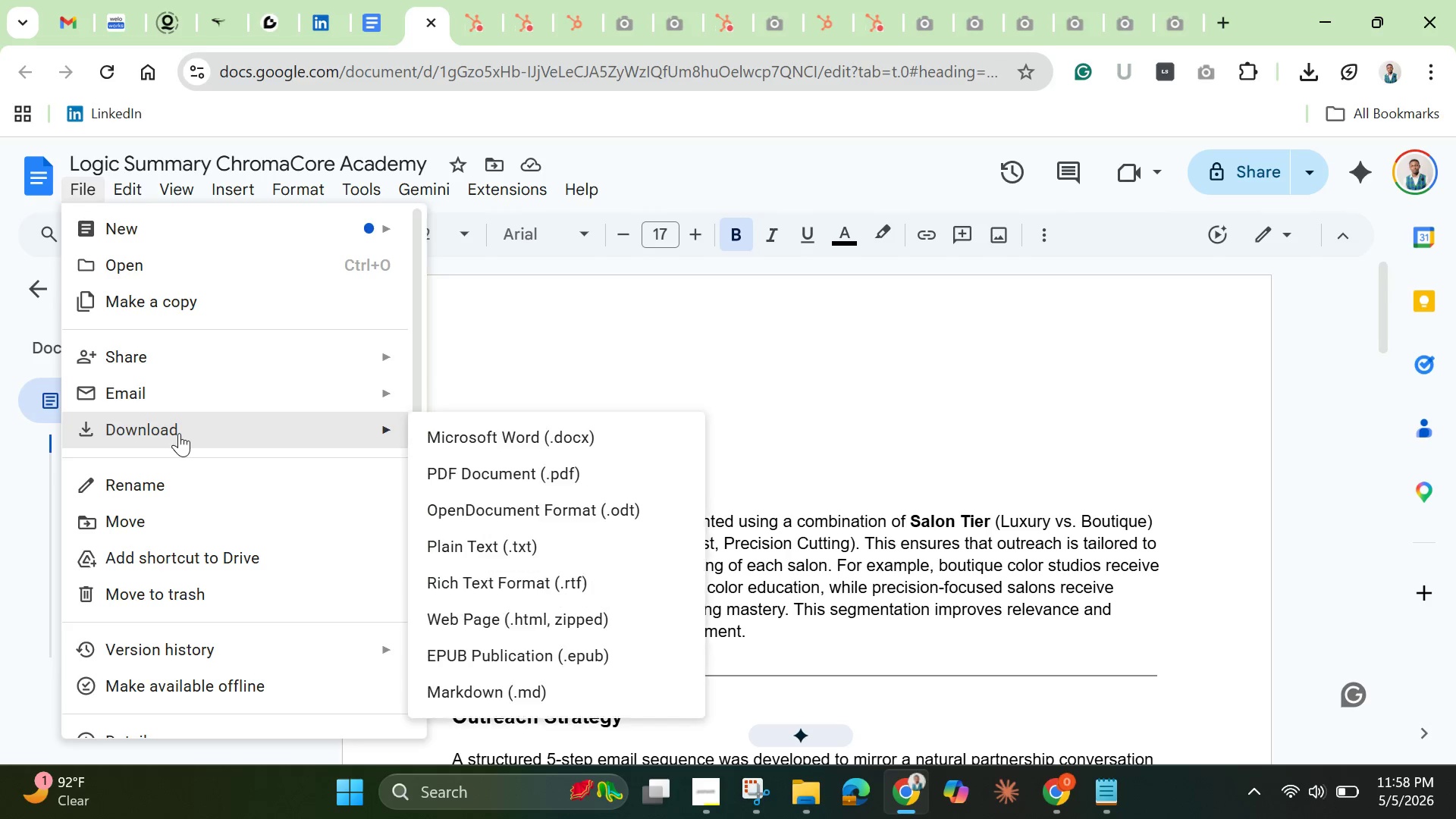 
left_click([180, 432])
 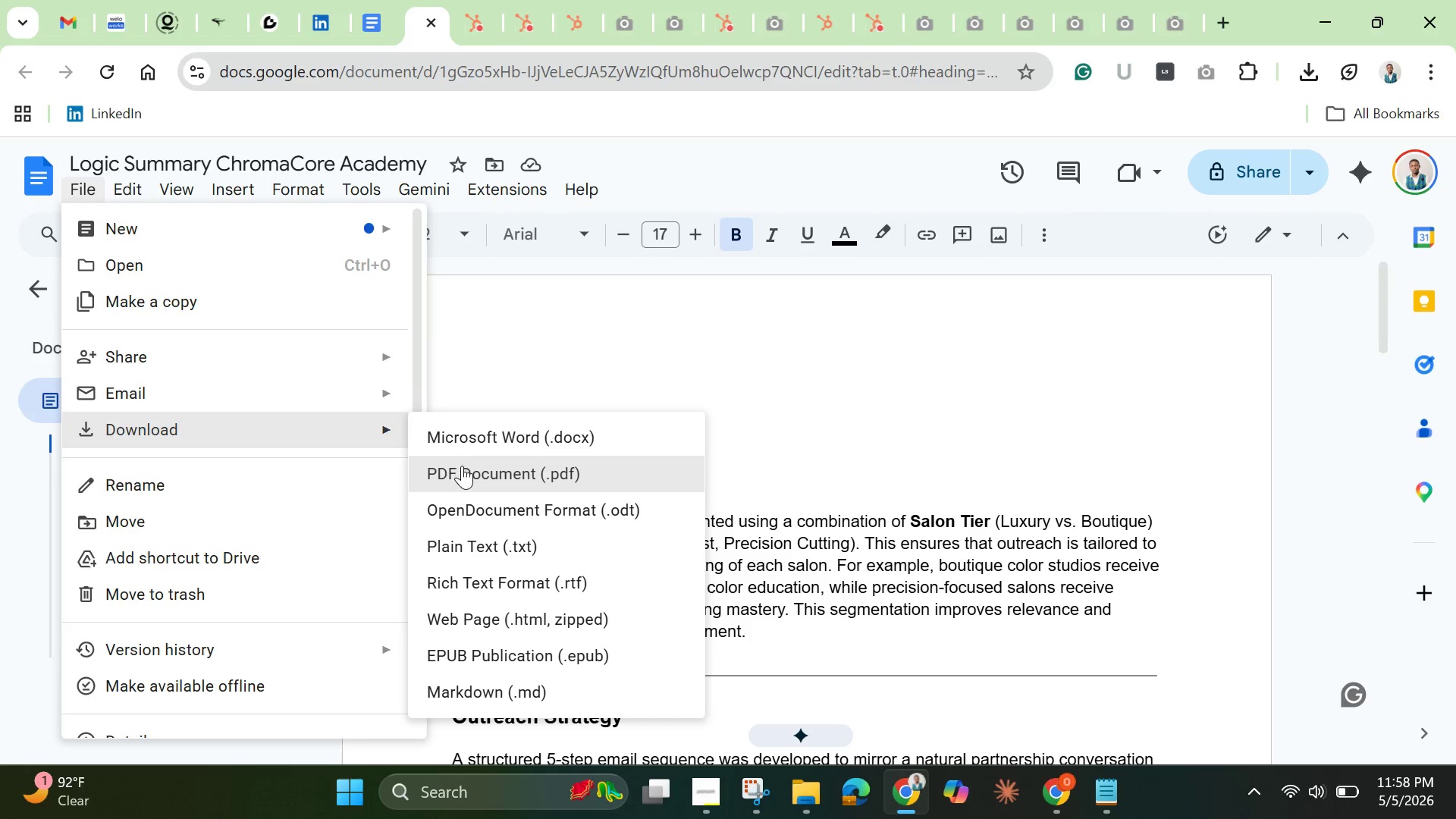 
left_click([462, 466])
 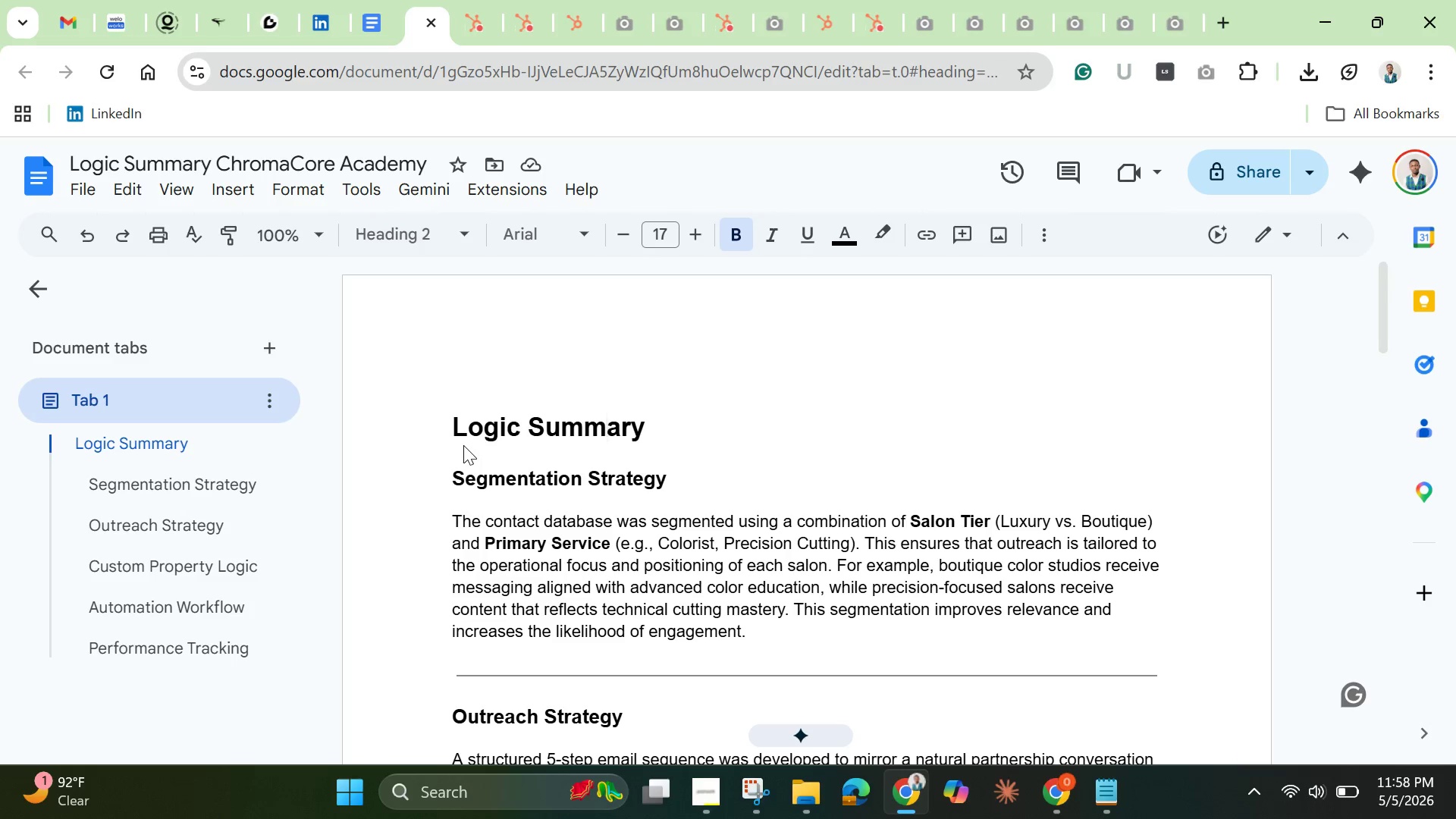 
mouse_move([477, 450])
 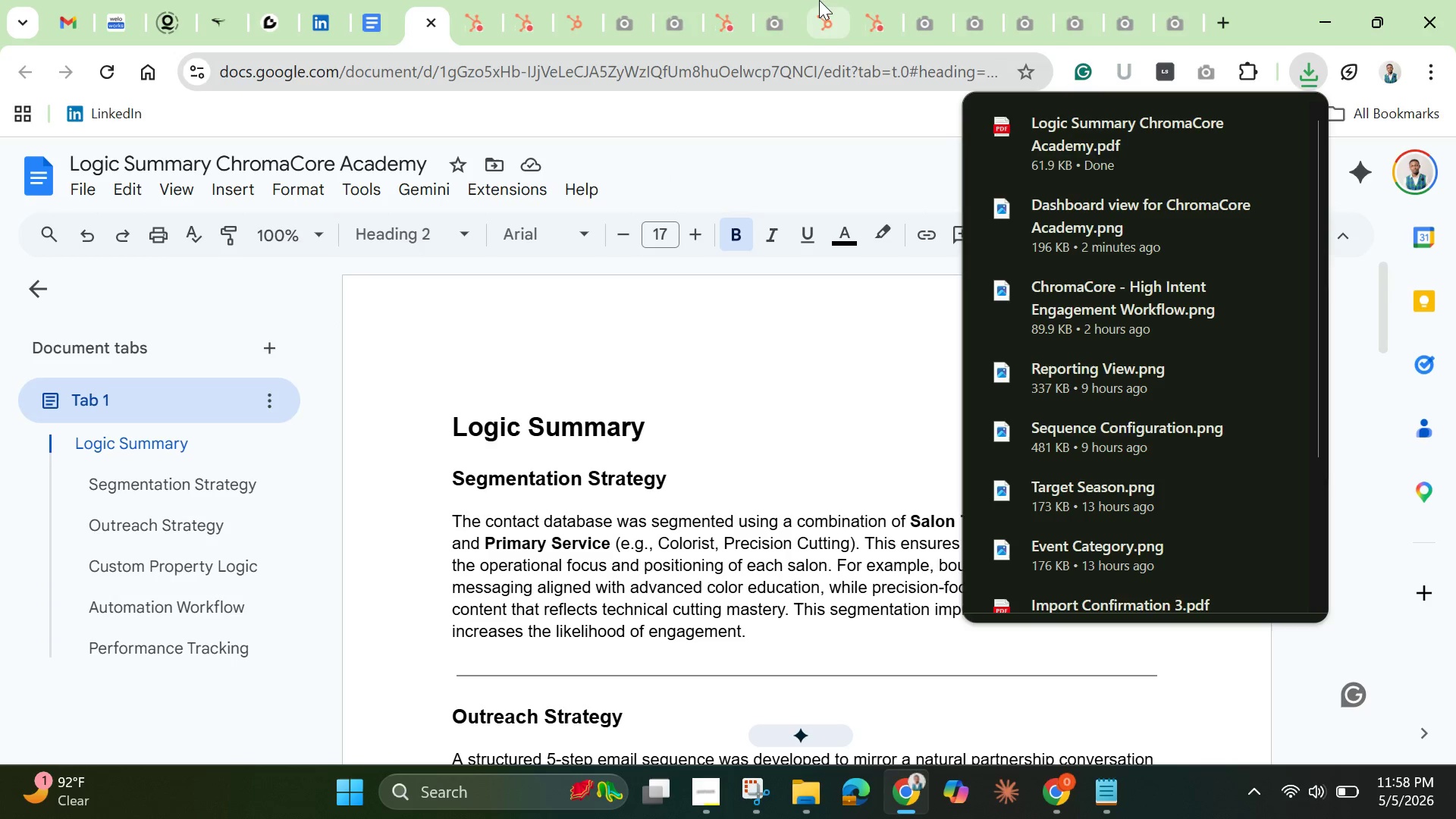 
wait(8.46)
 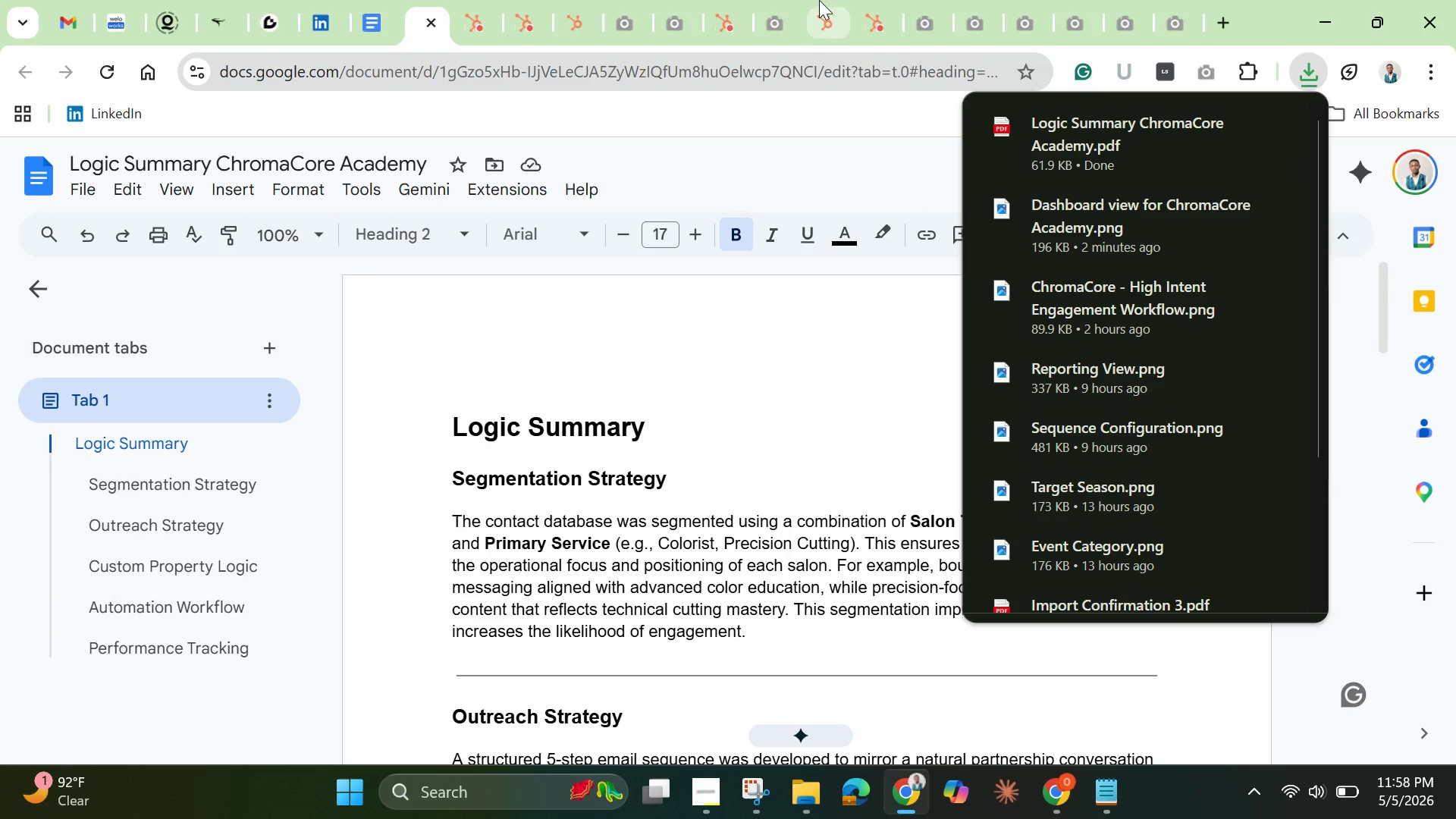 
left_click([913, 462])
 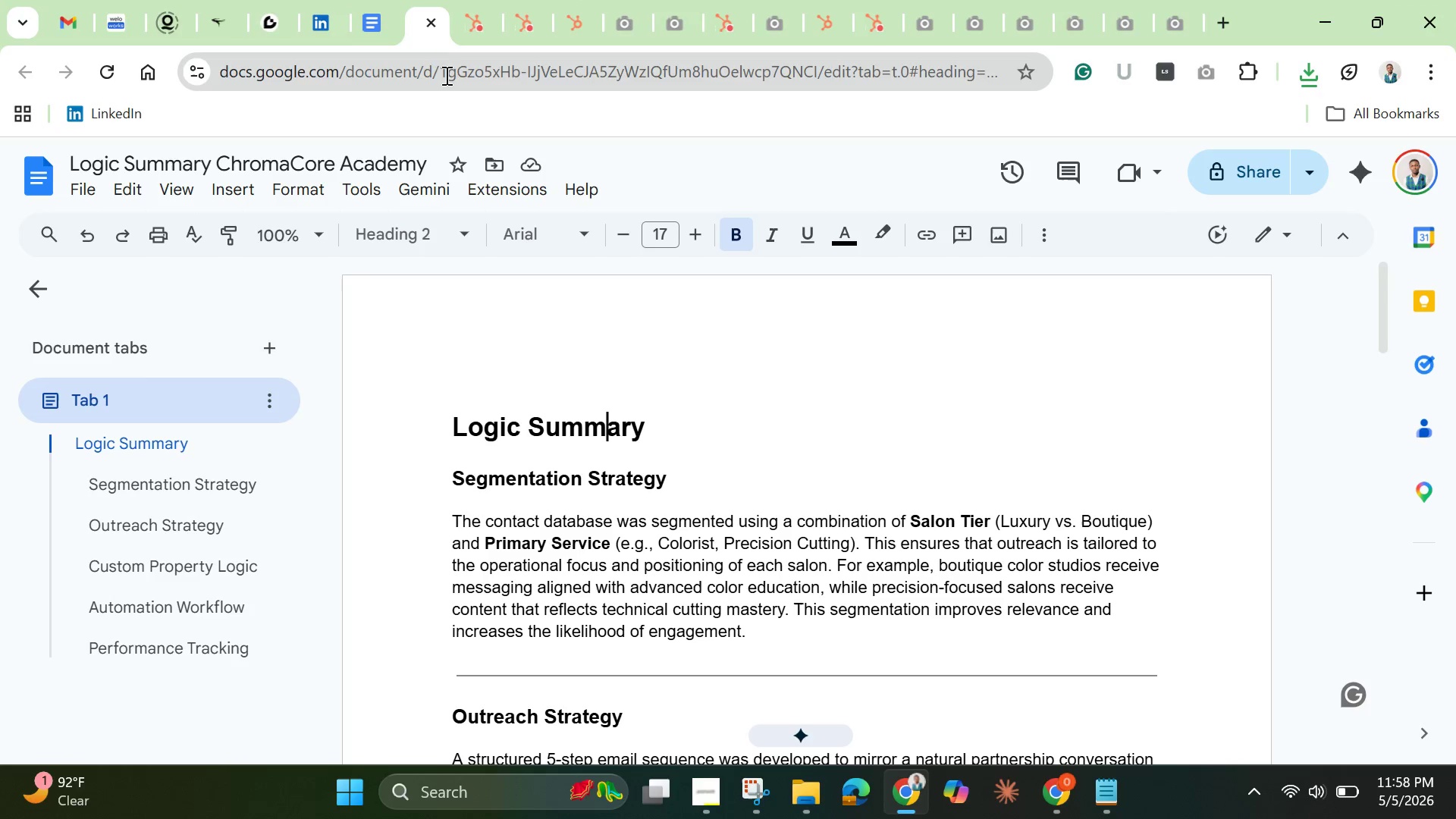 
left_click([475, 21])
 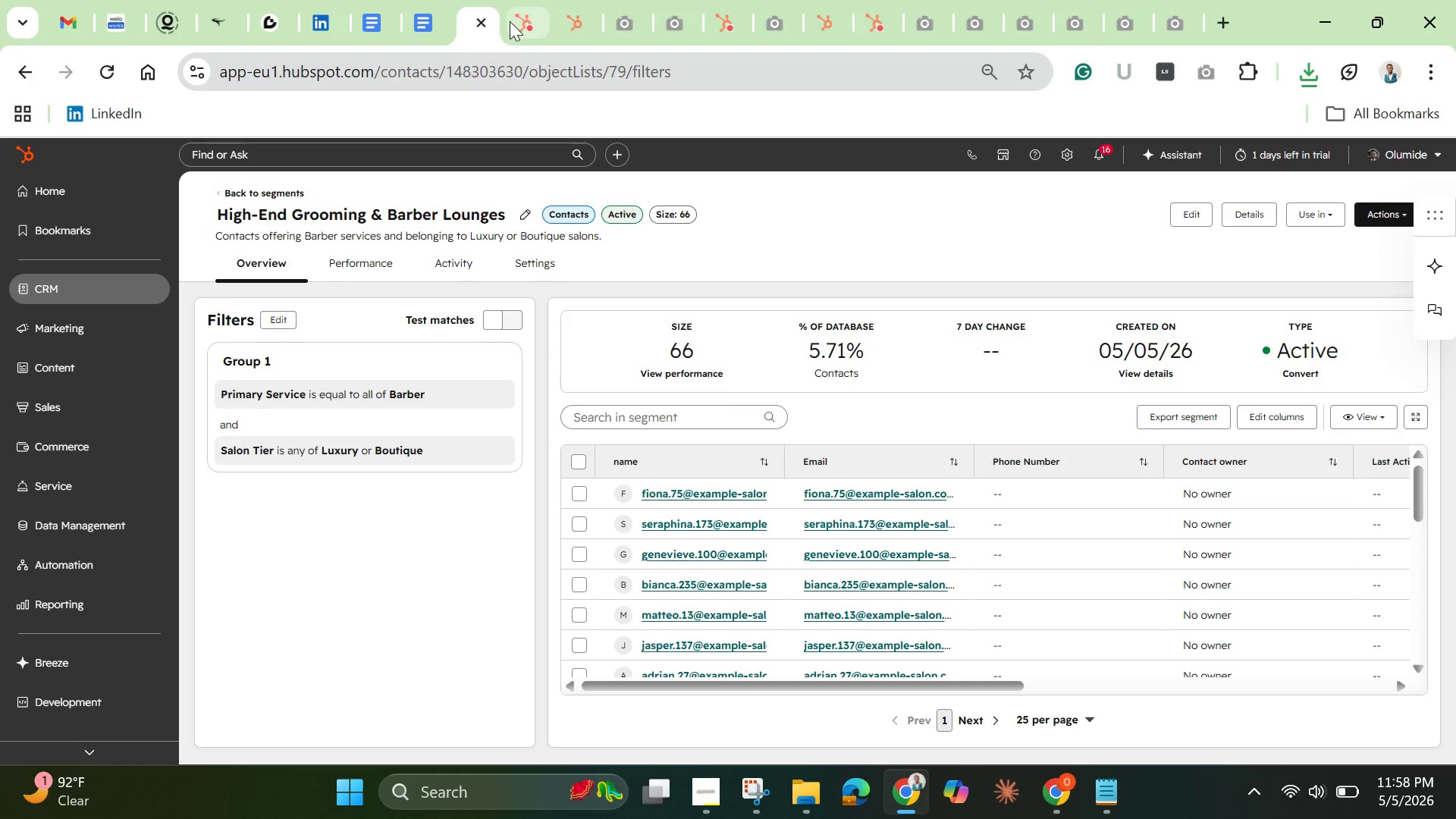 
mouse_move([491, 27])
 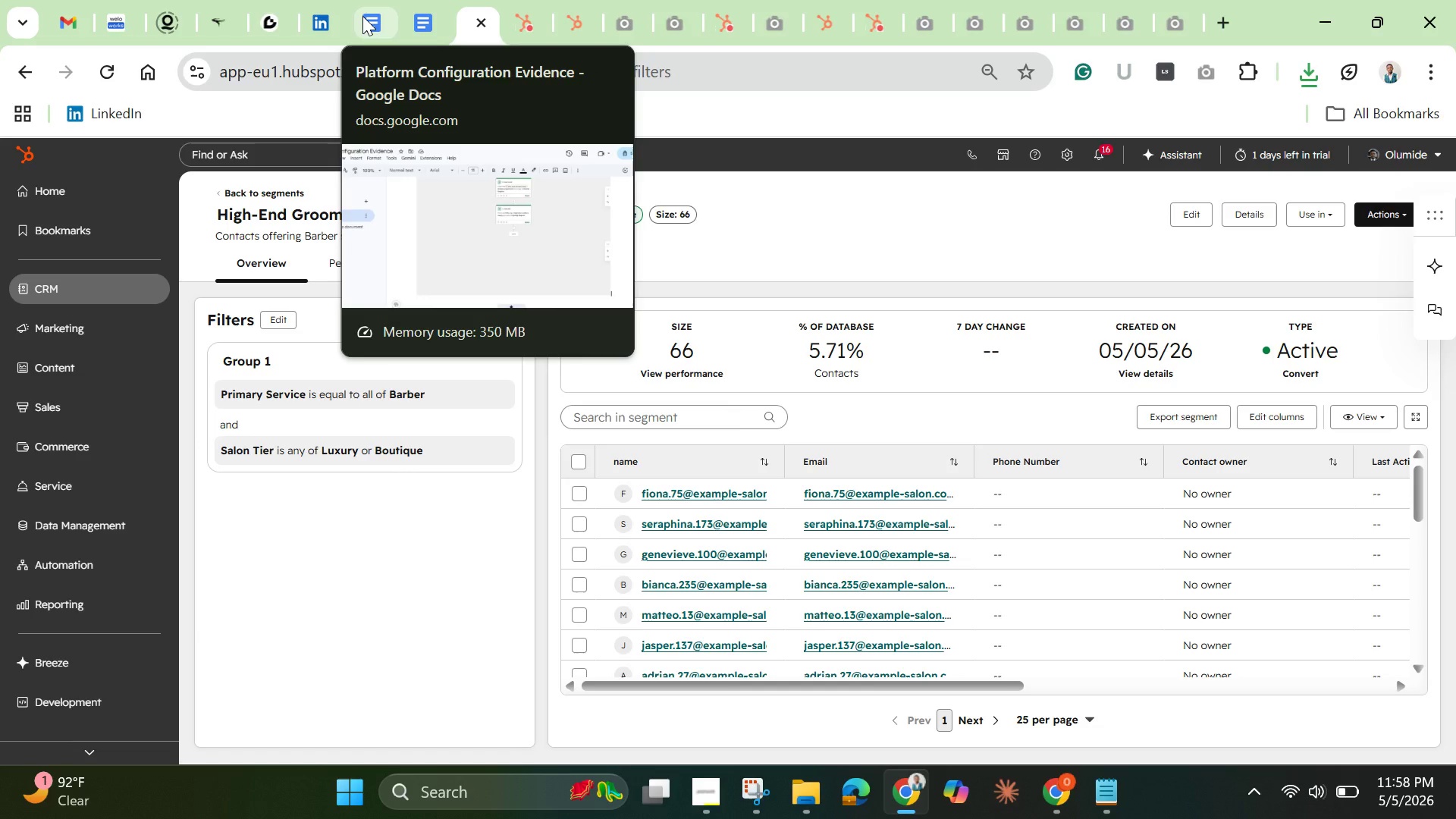 
left_click([362, 16])
 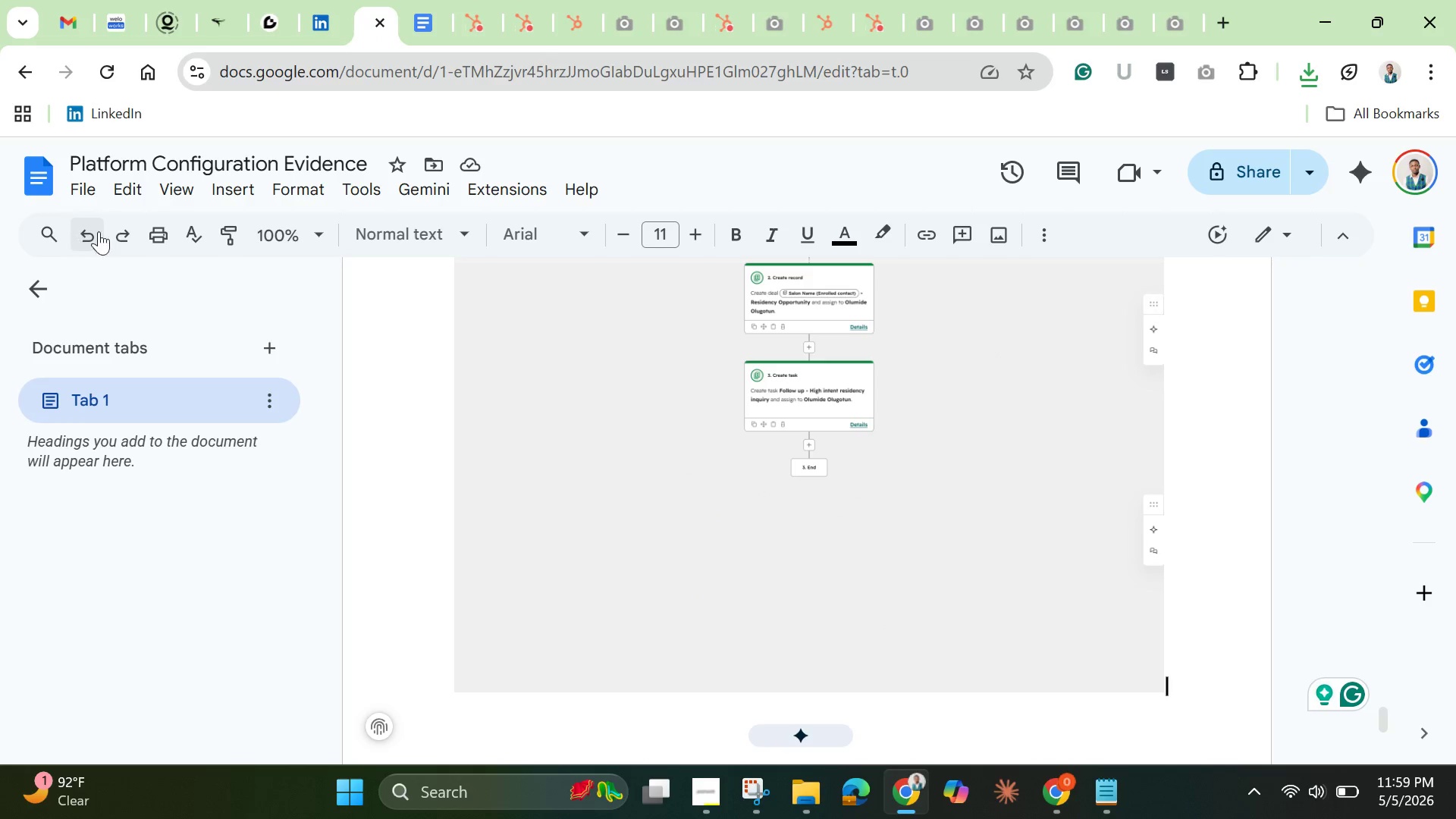 
left_click([85, 189])
 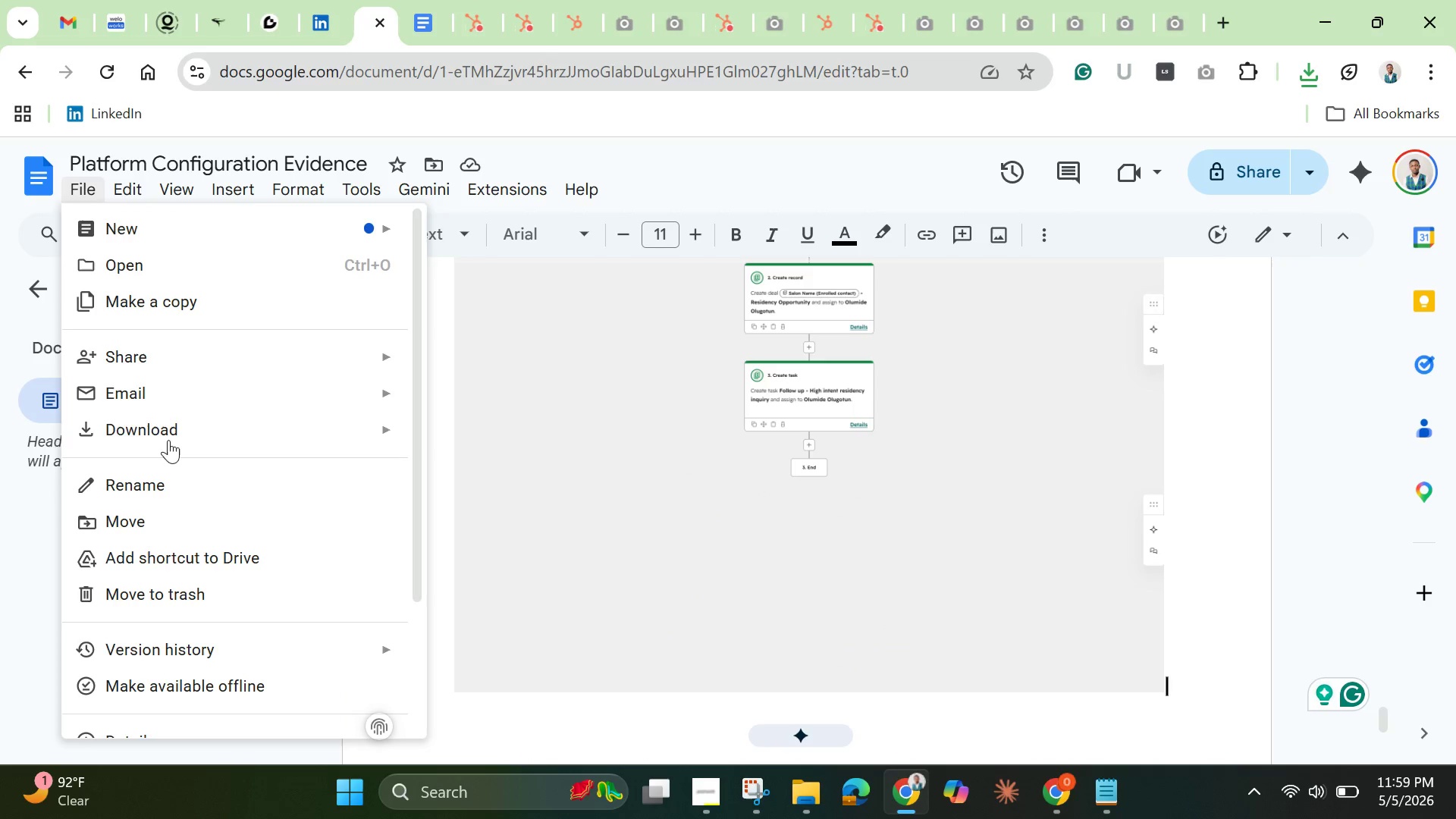 
left_click([170, 429])
 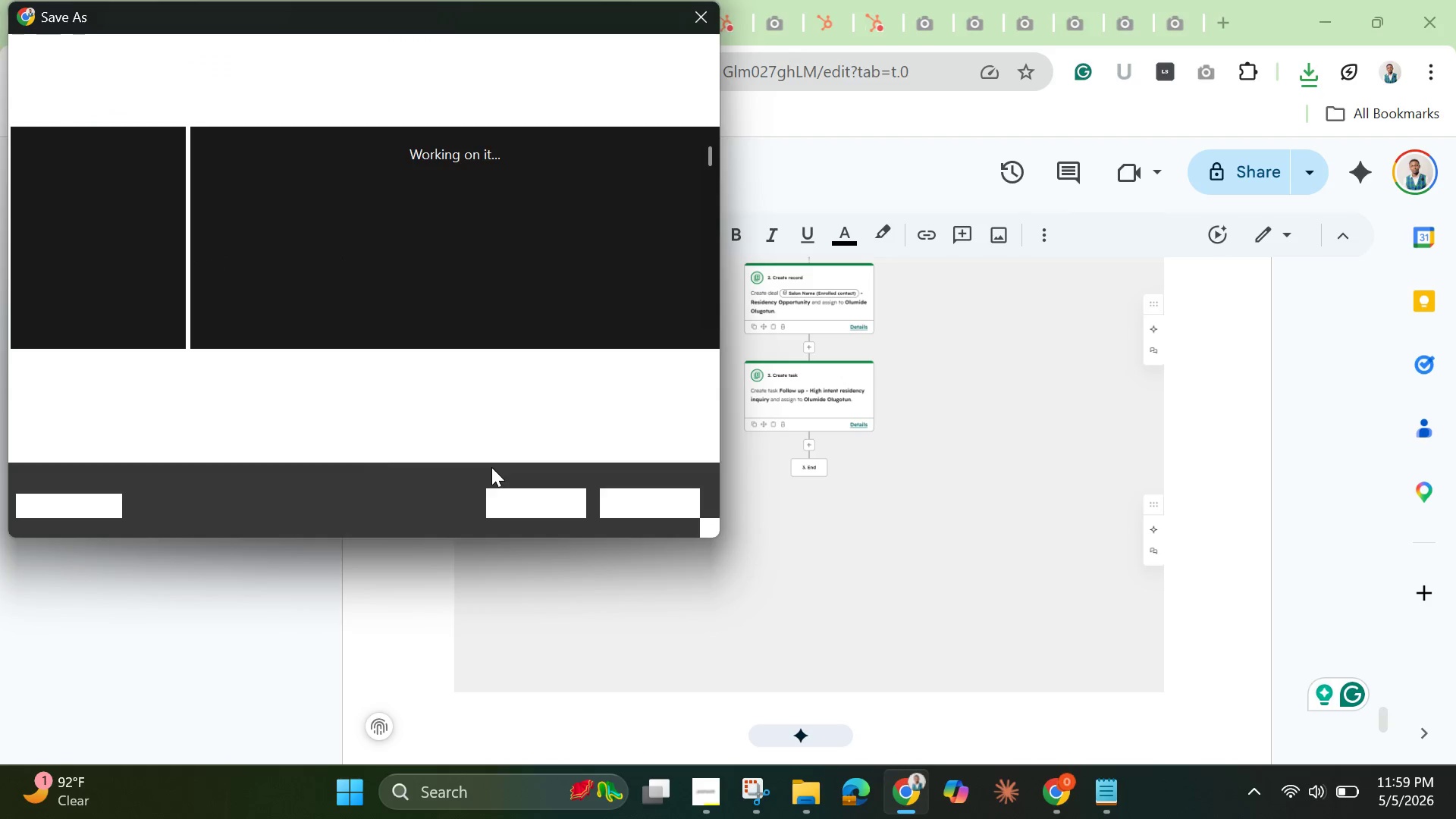 
wait(7.34)
 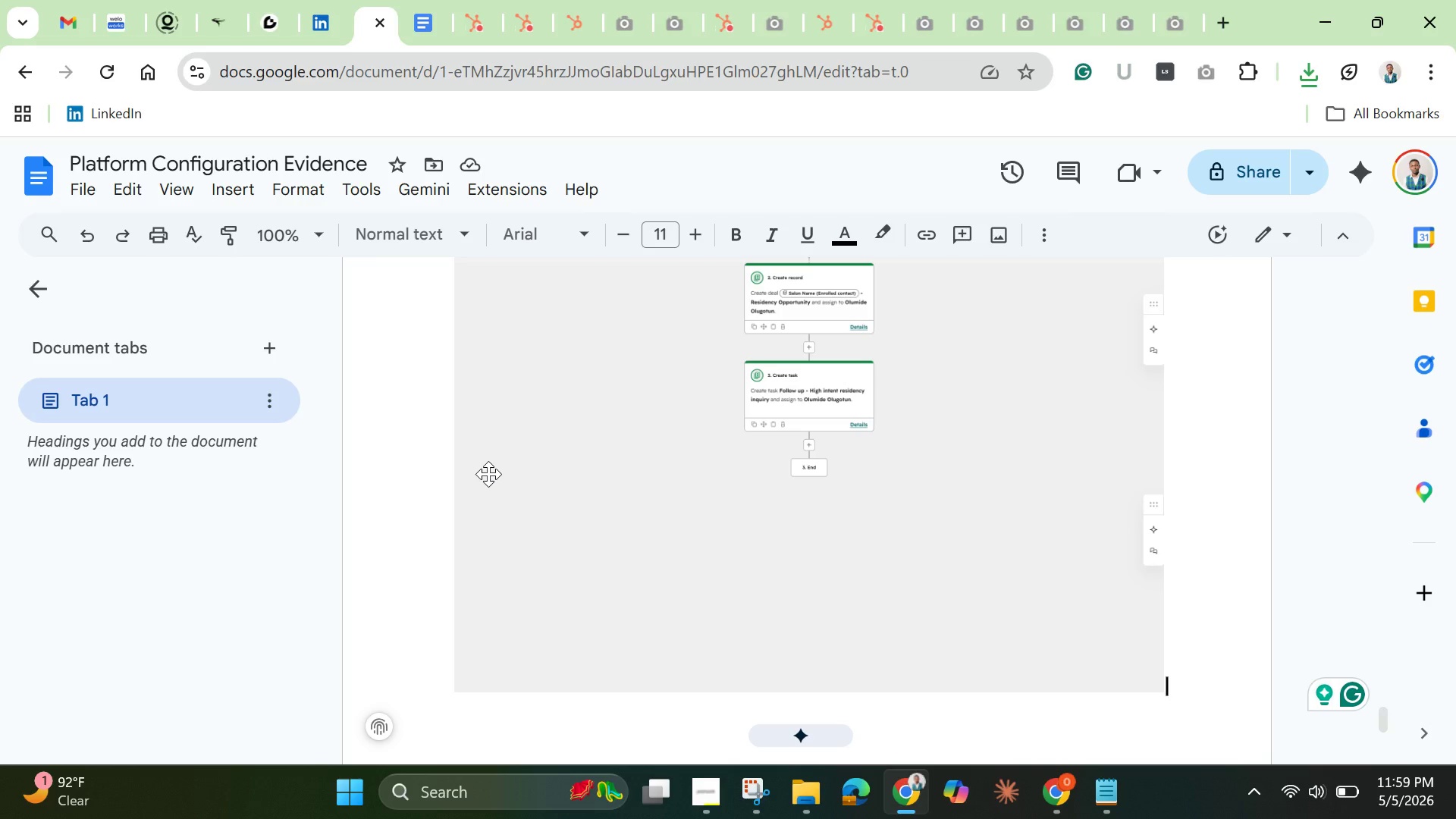 
left_click([530, 492])
 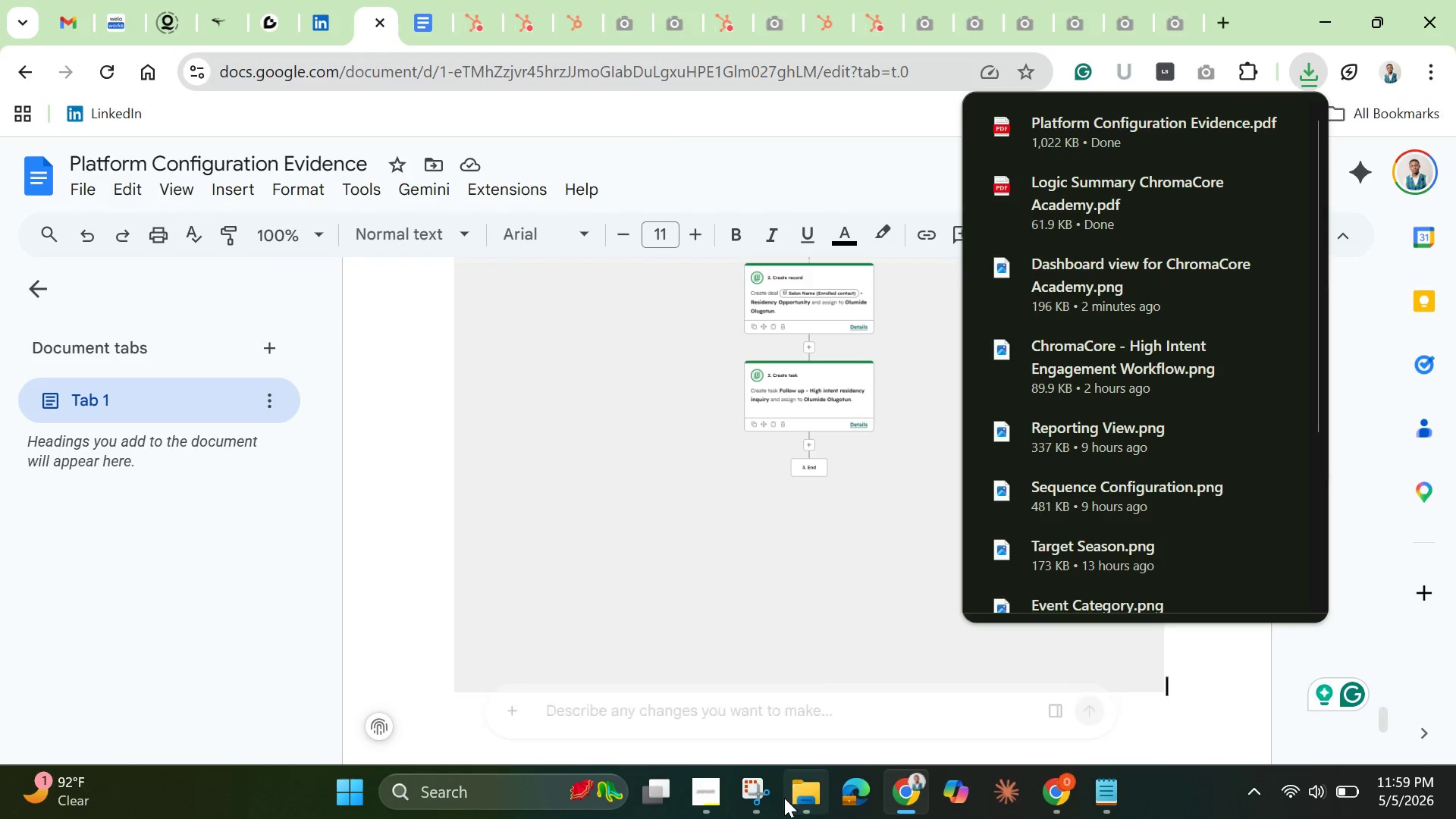 
wait(5.92)
 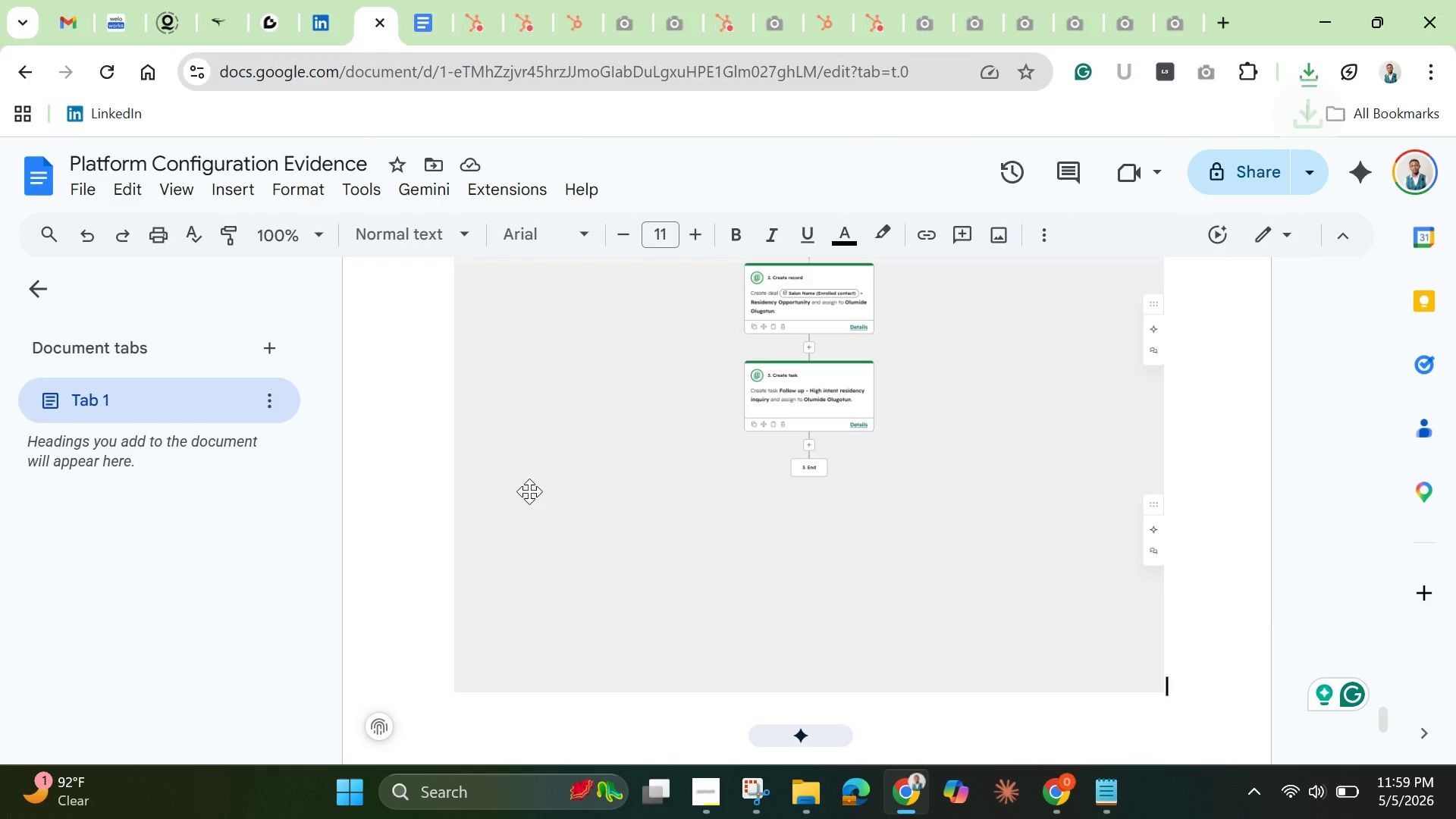 
left_click([753, 783])
 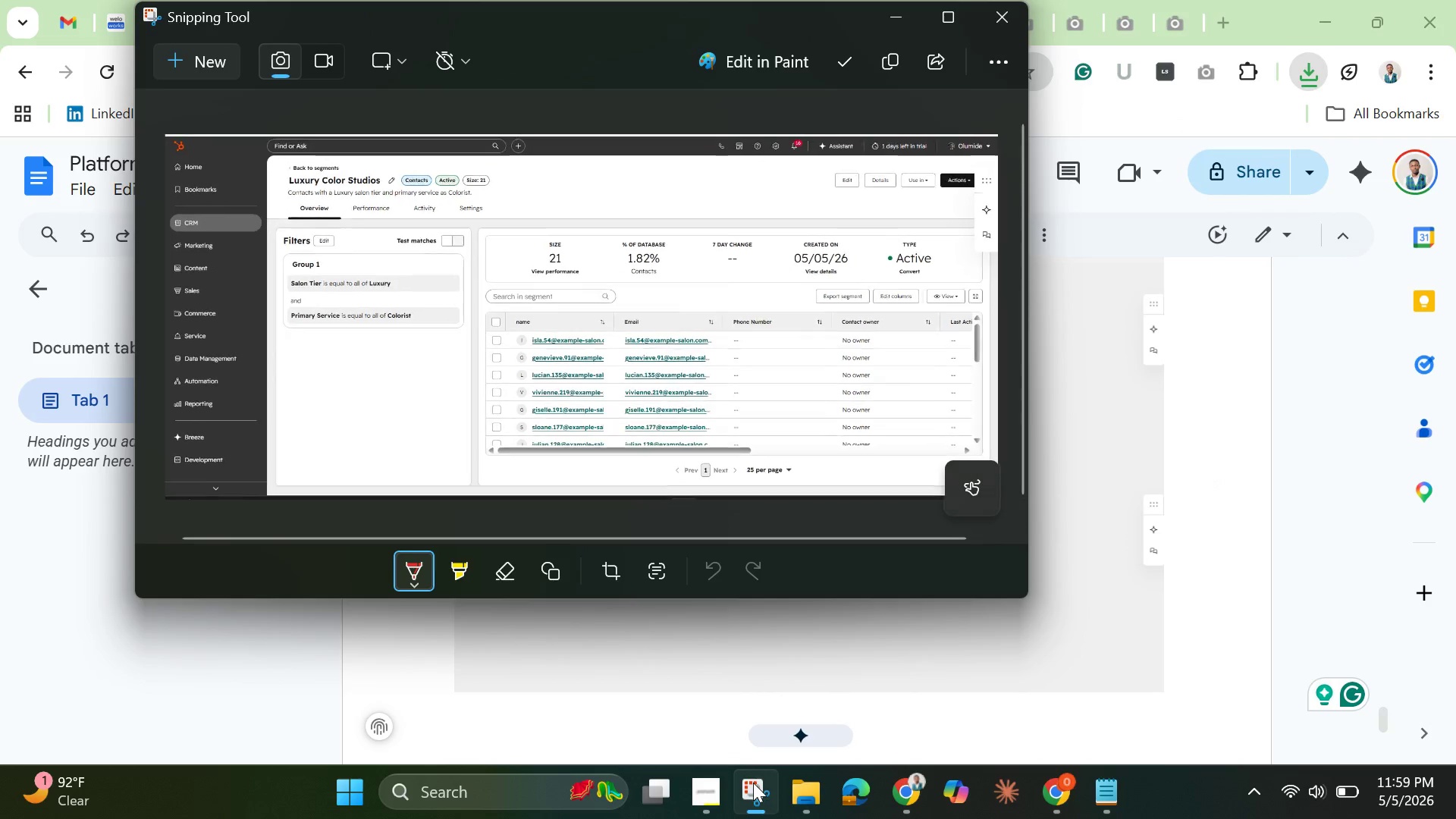 
left_click([753, 783])
 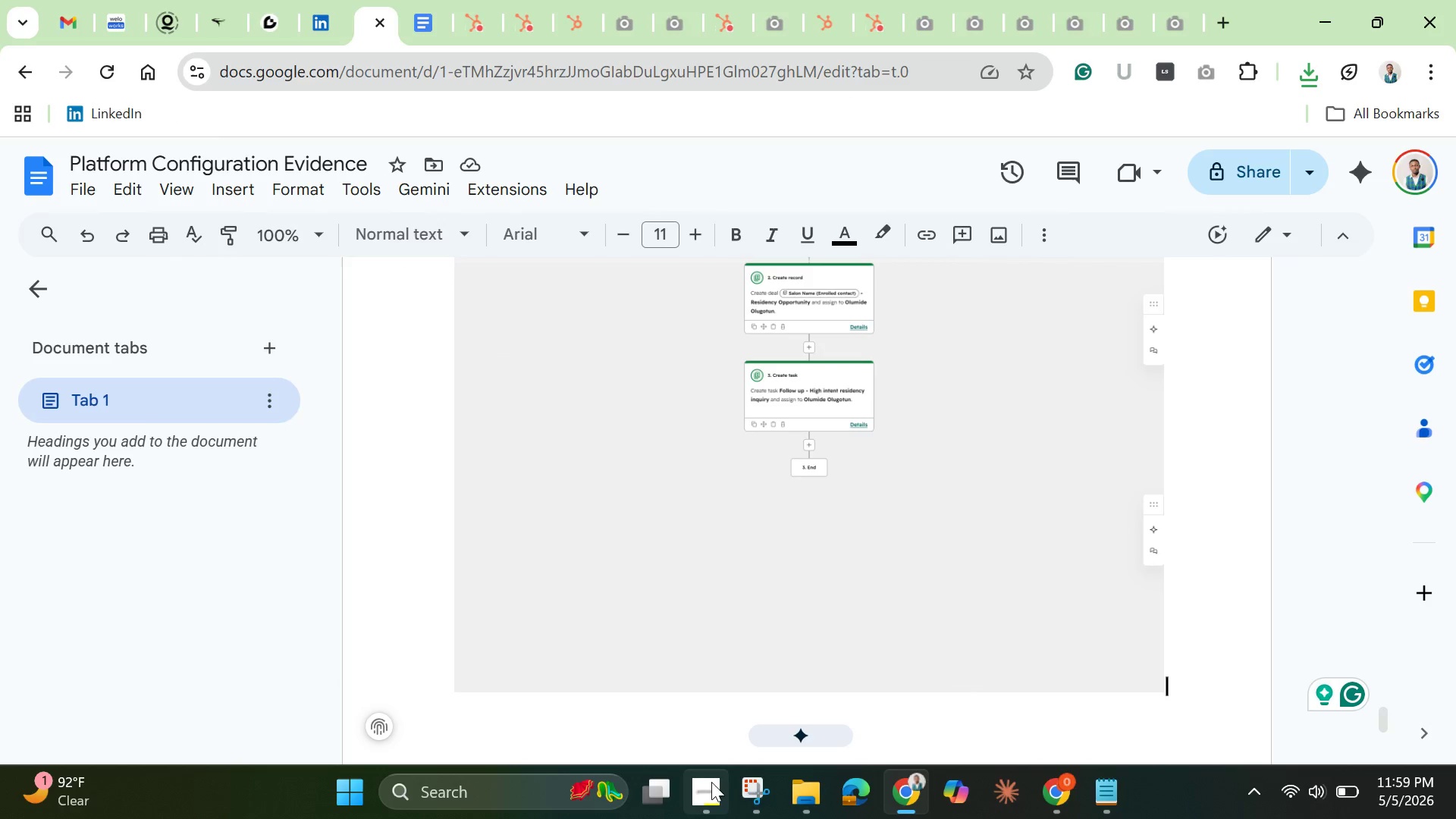 
left_click([710, 782])